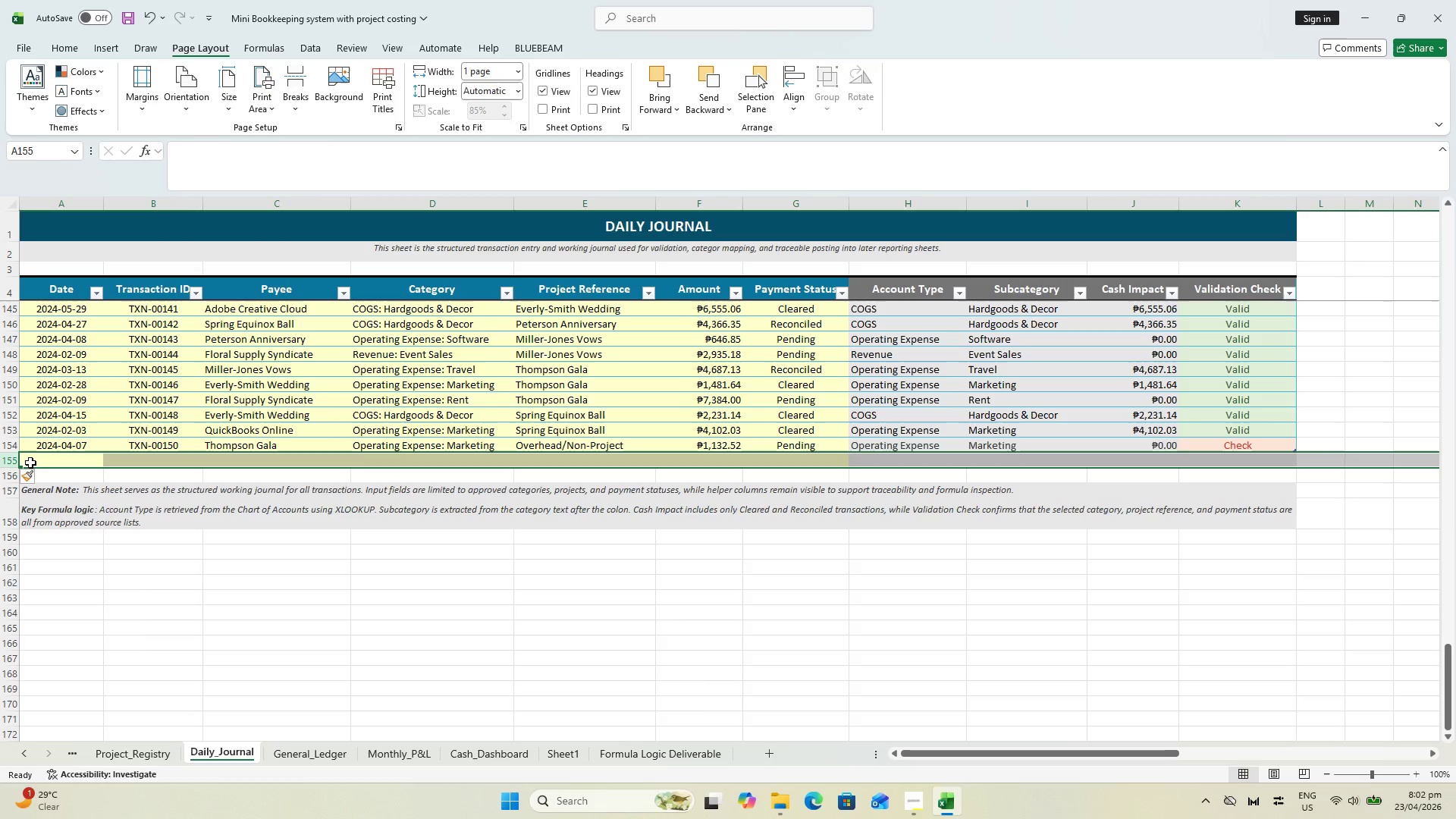 
key(Control+Z)
 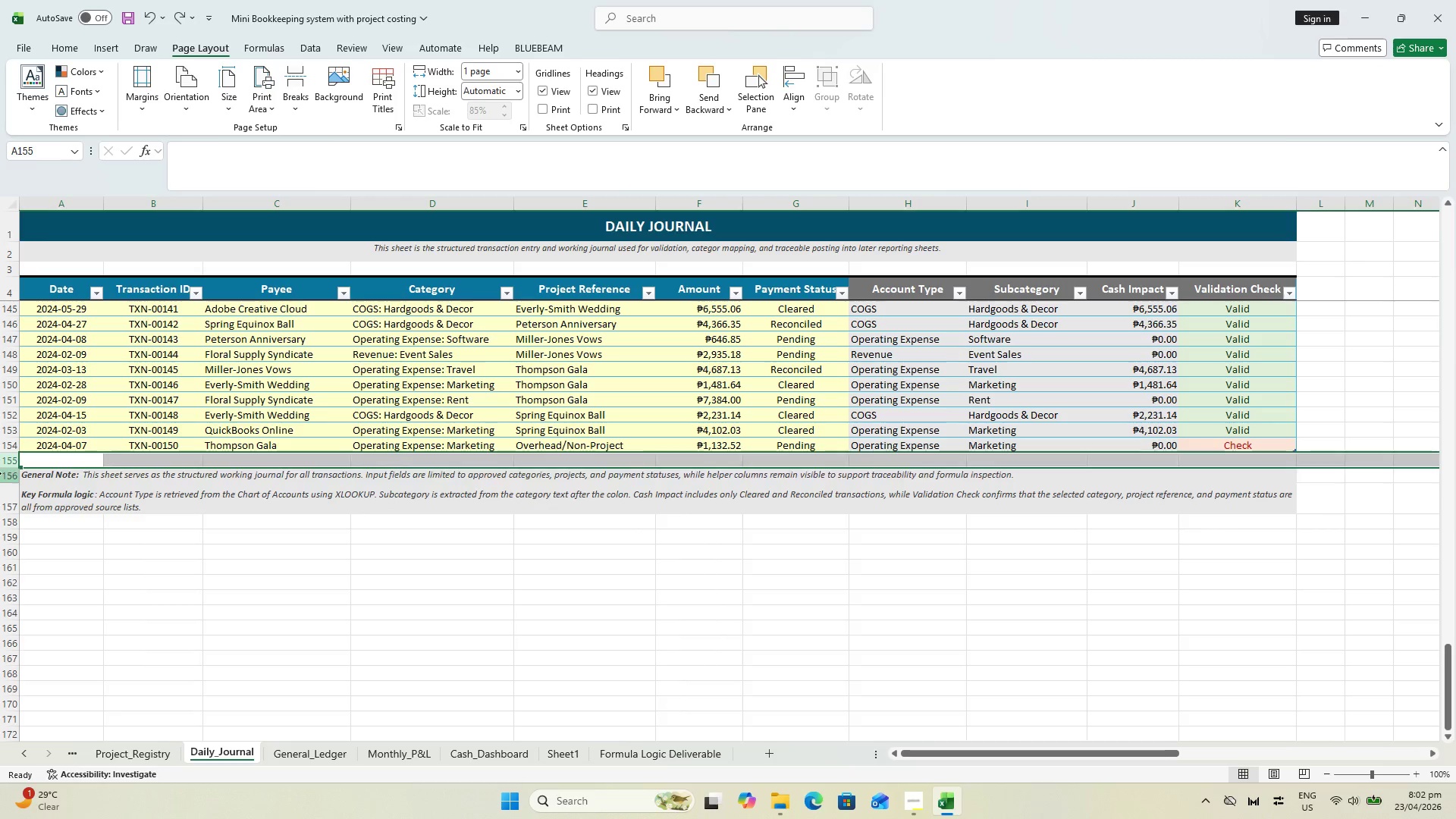 
key(Control+Shift+Minus)
 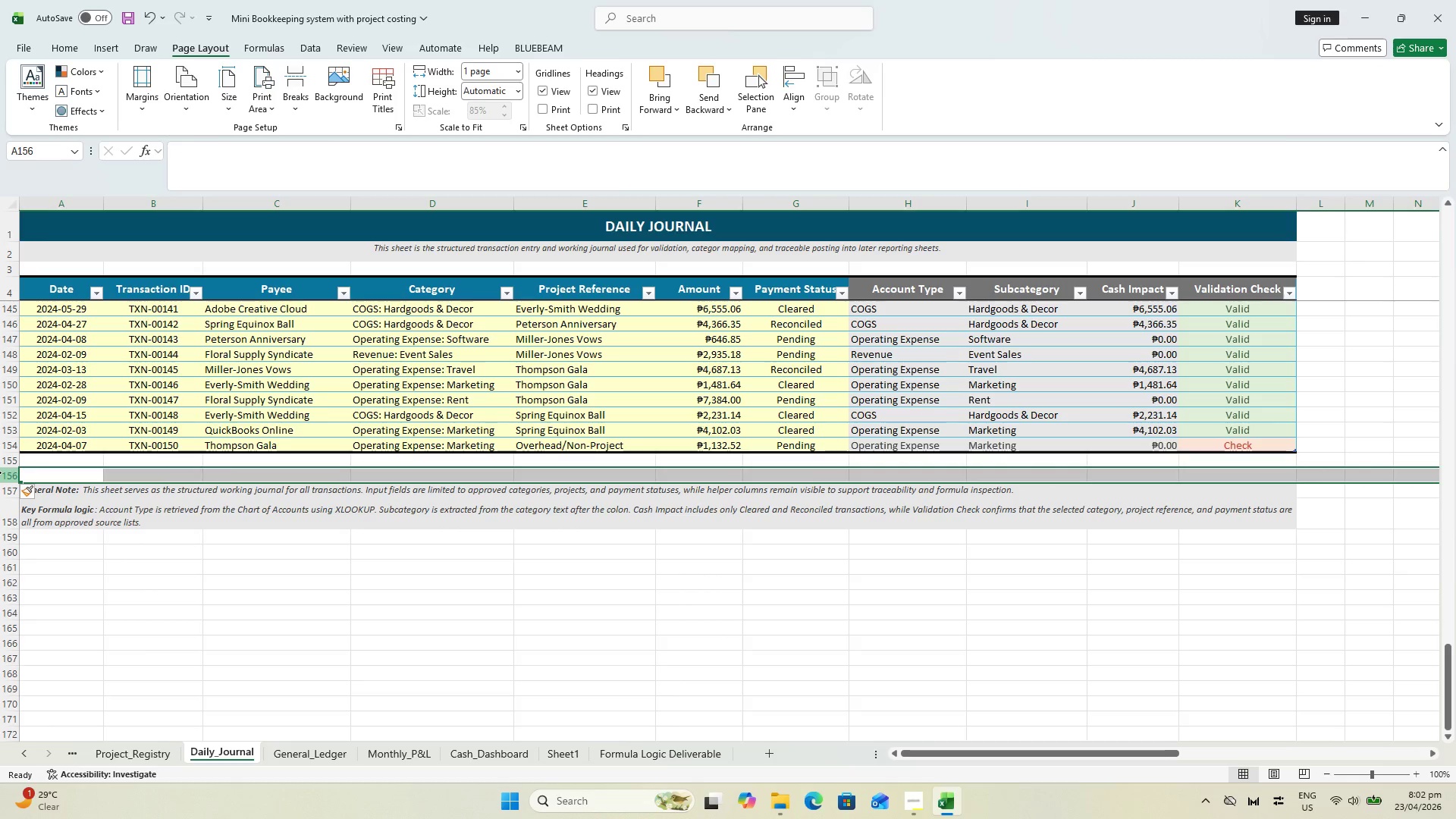 
key(Control+Shift+Equal)
 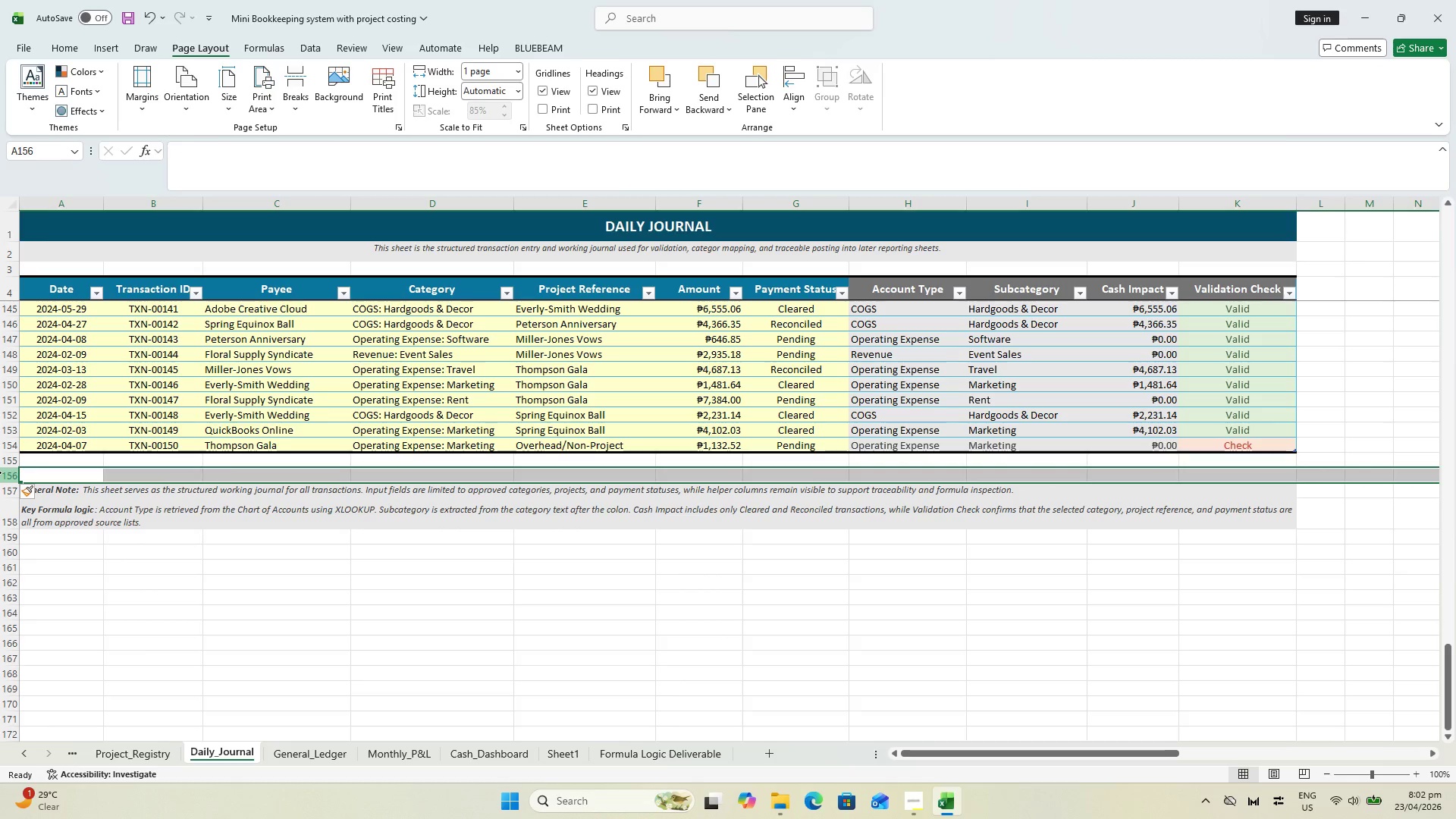 
key(Control+Shift+Equal)
 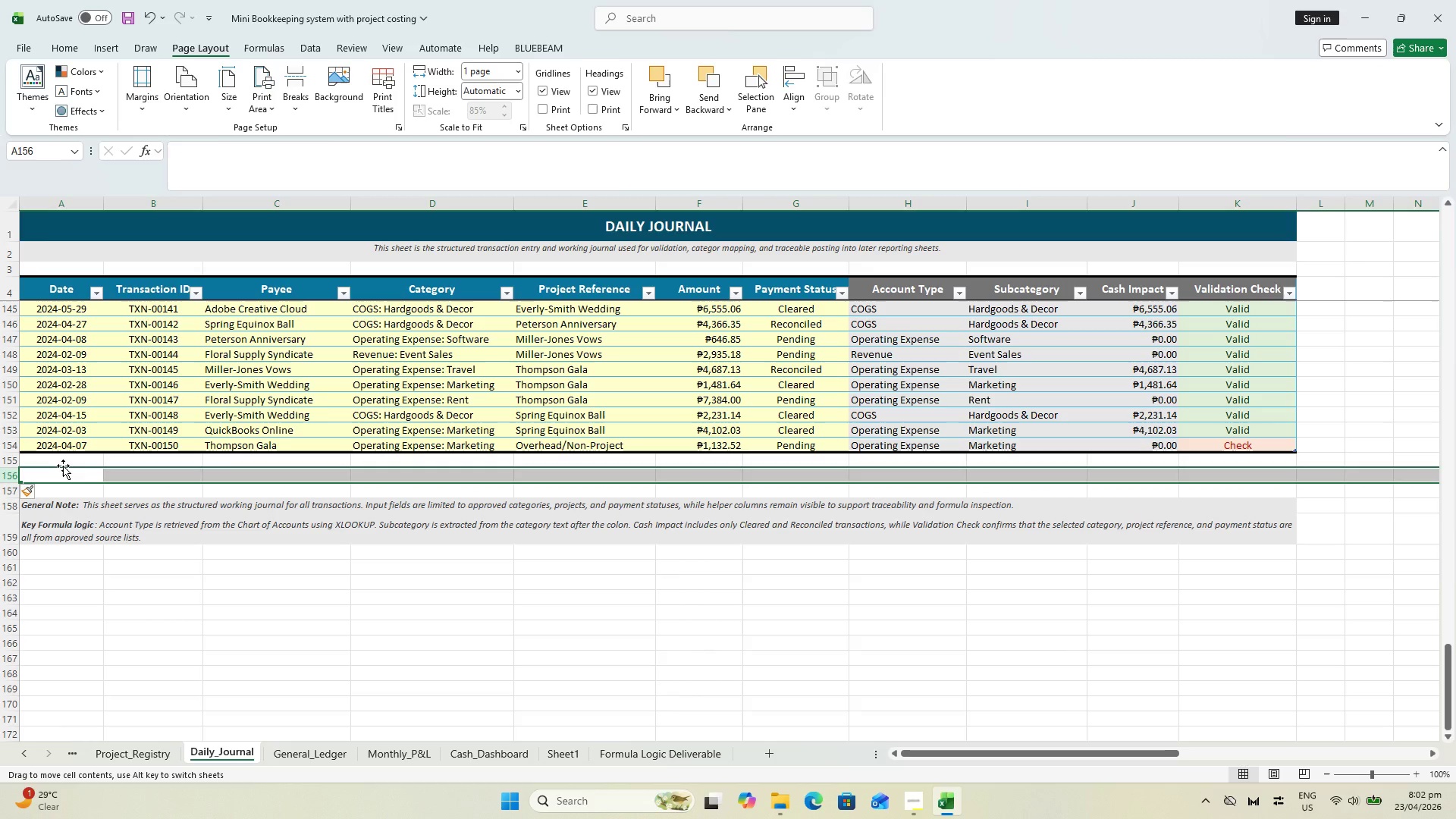 
double_click([60, 457])
 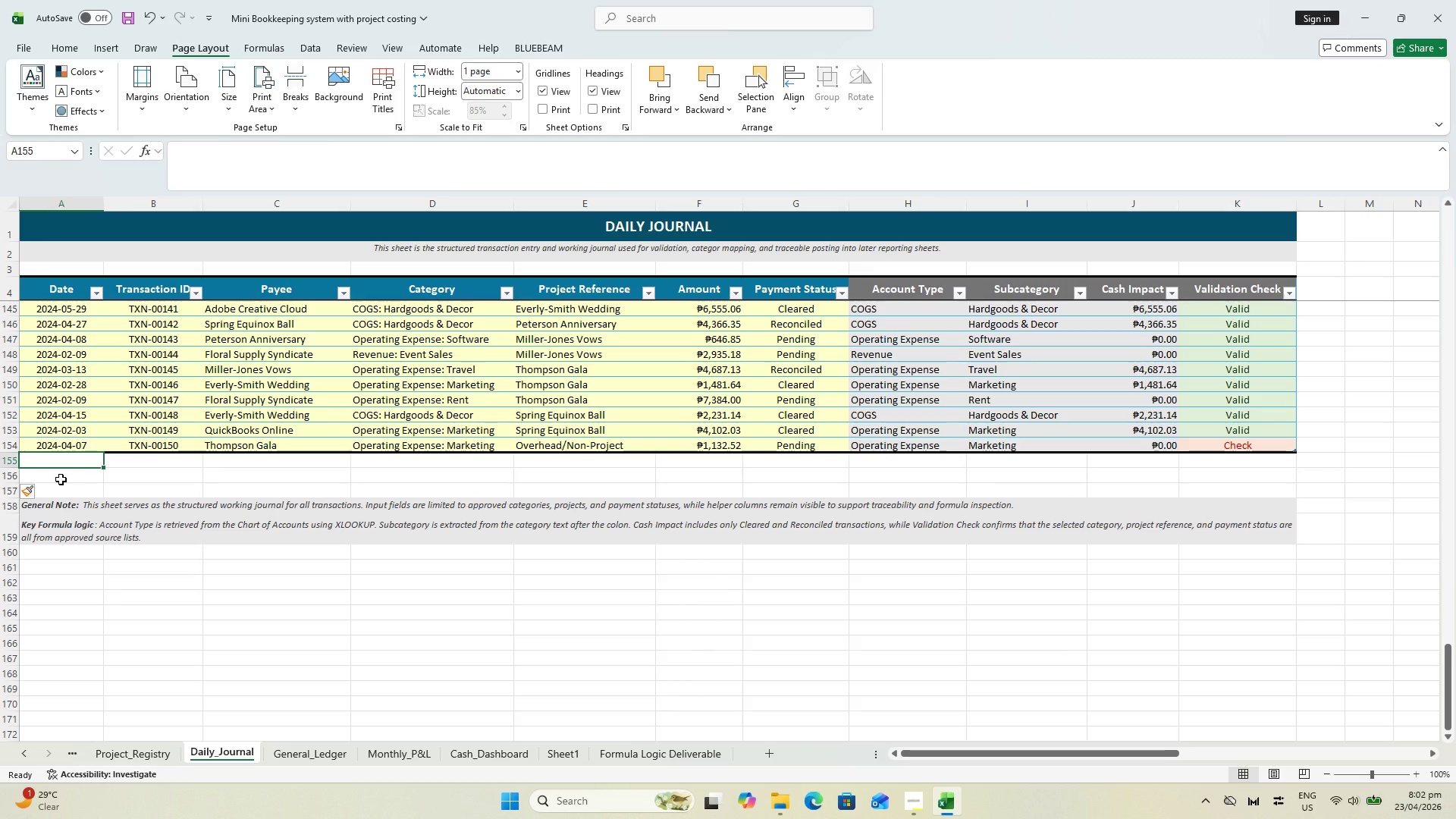 
type(2024-05-30)
 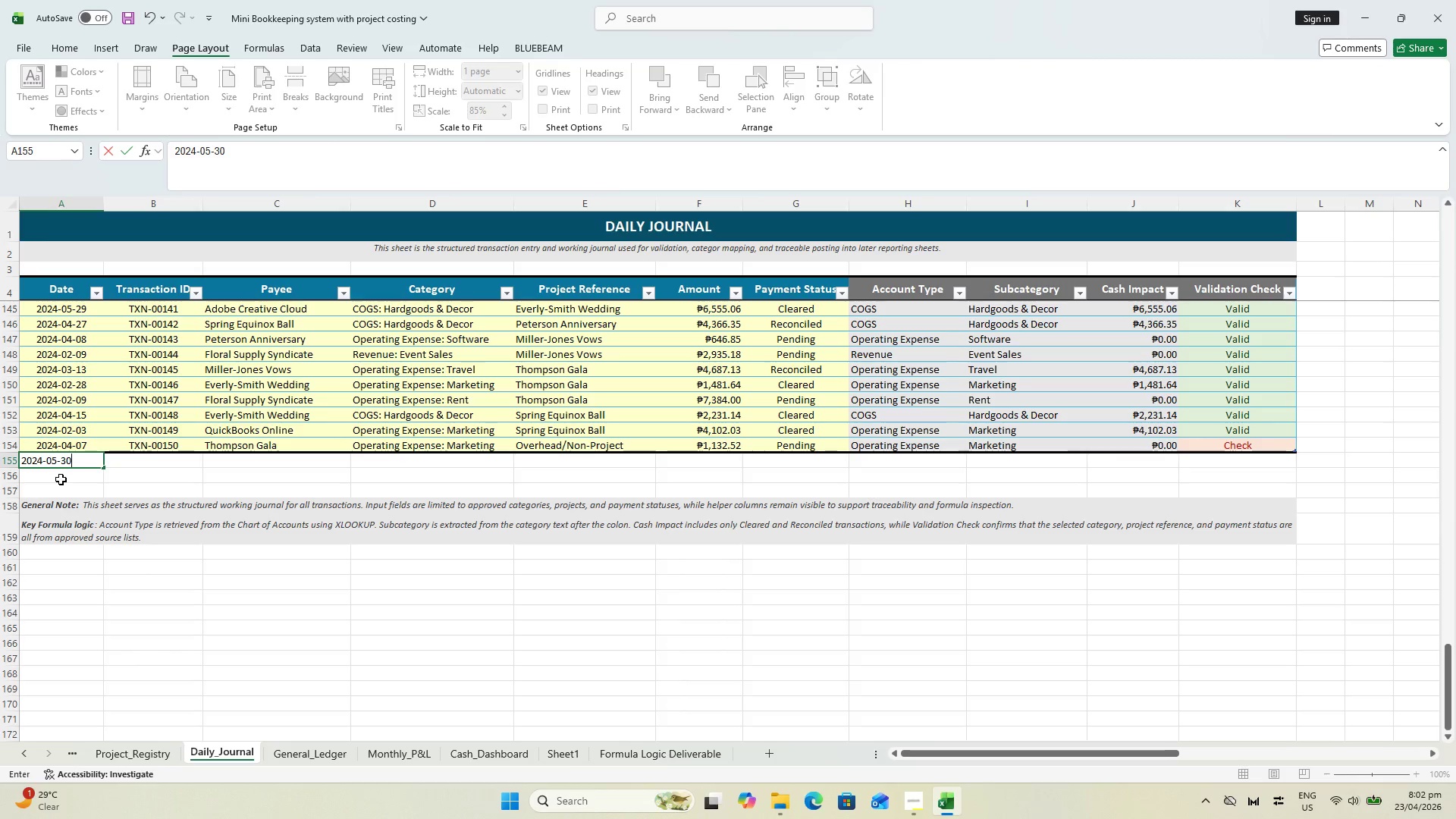 
key(ArrowRight)
 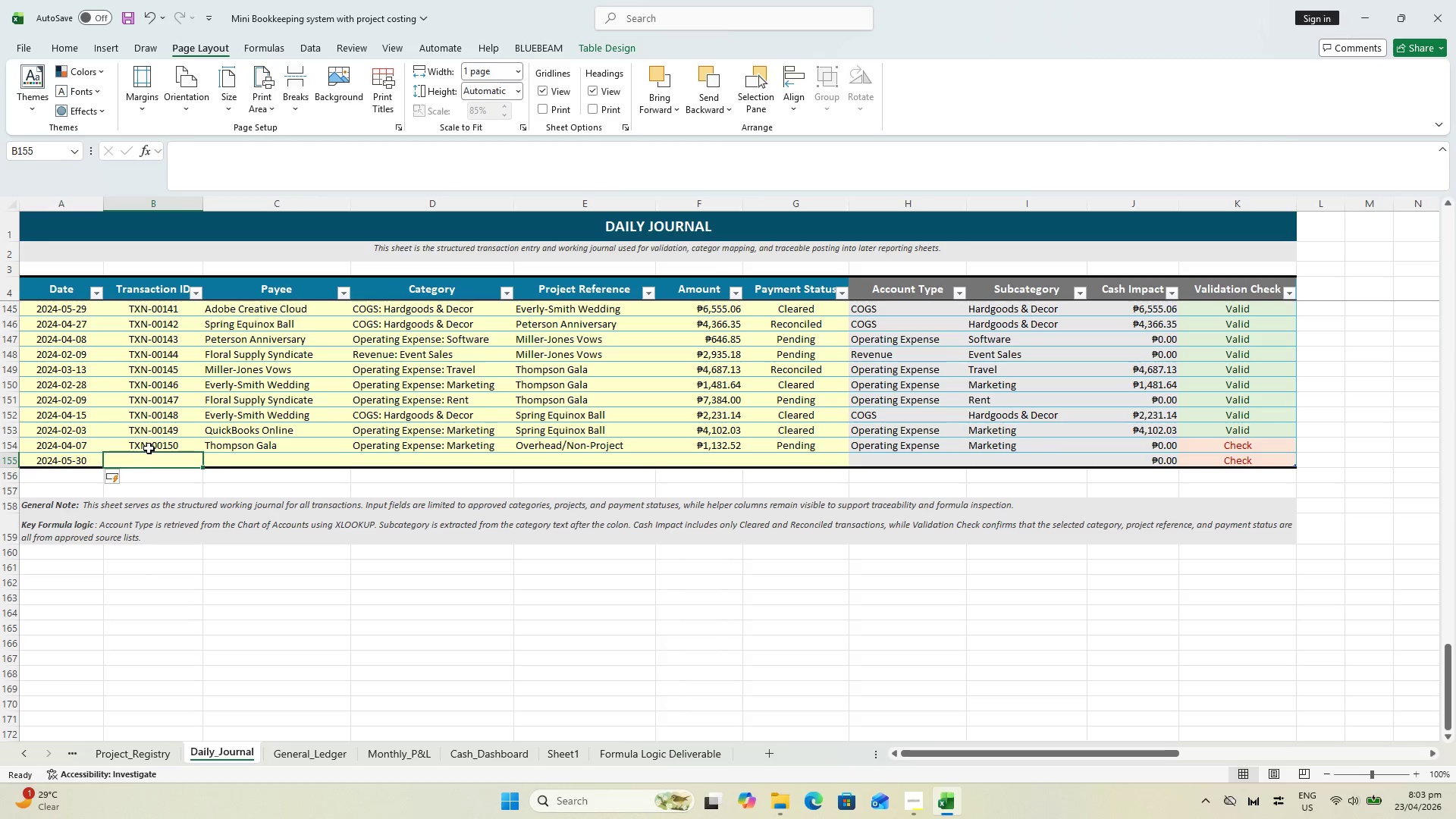 
left_click_drag(start_coordinate=[202, 453], to_coordinate=[202, 469])
 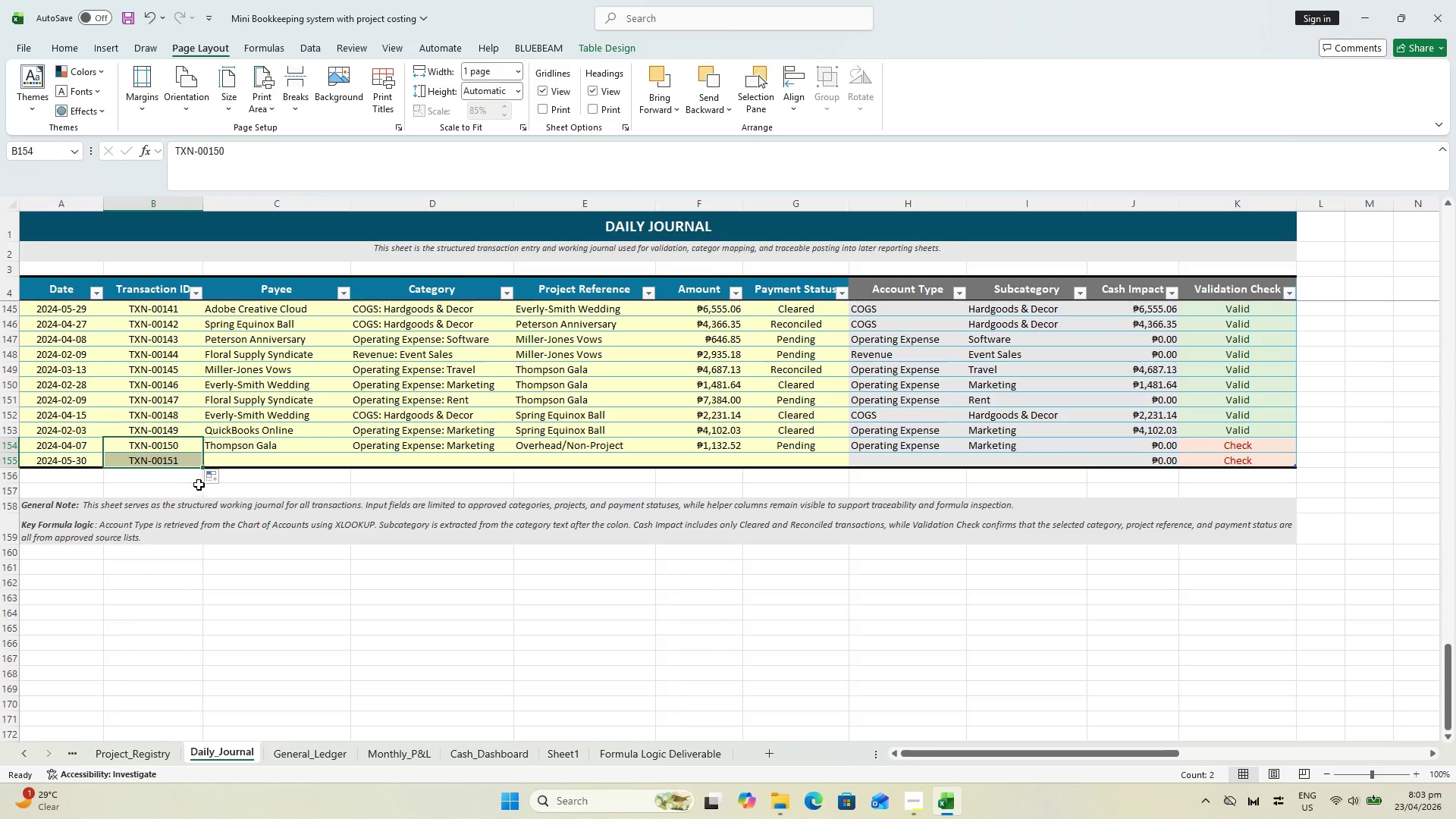 
left_click([219, 478])
 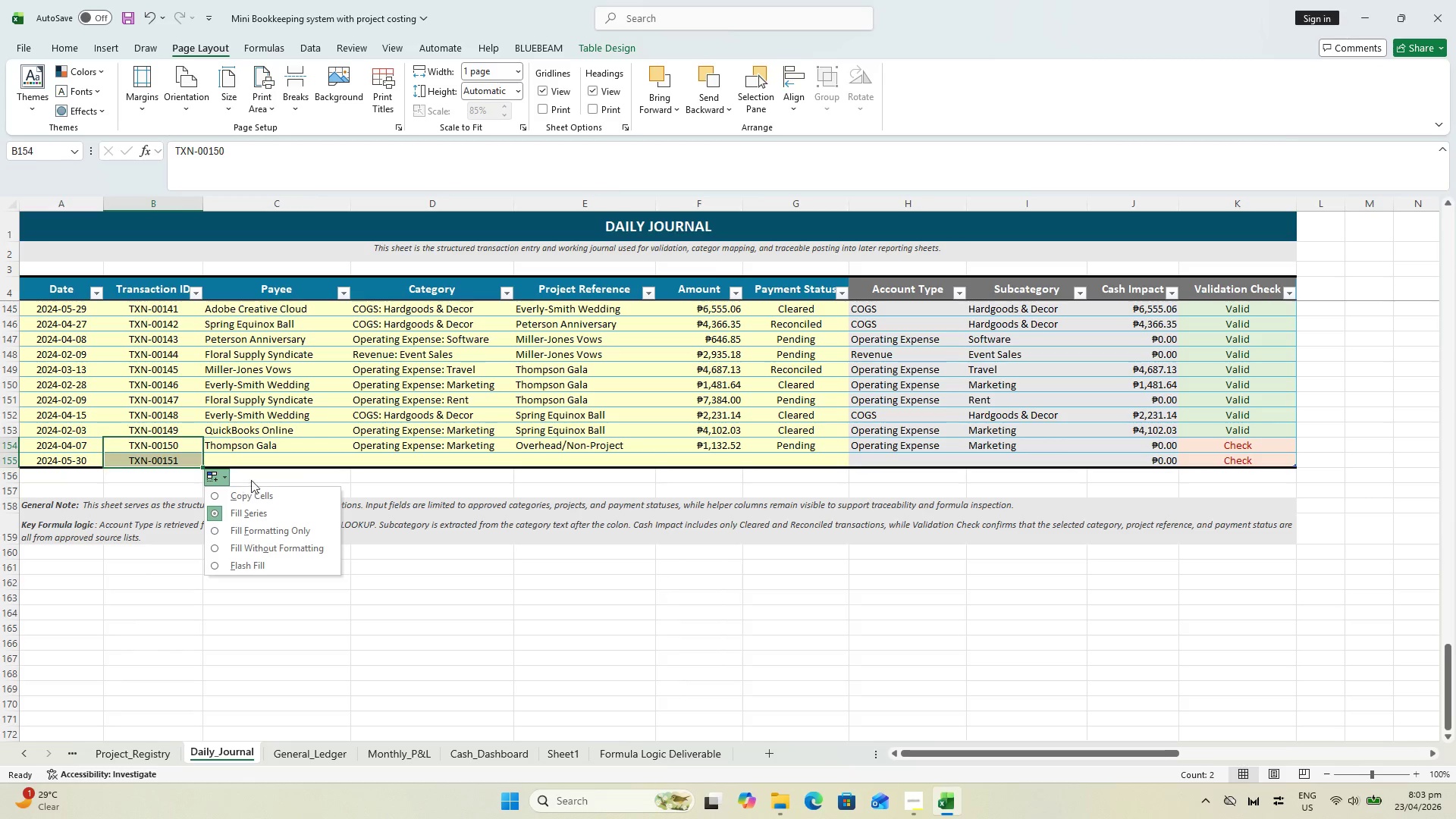 
left_click([358, 485])
 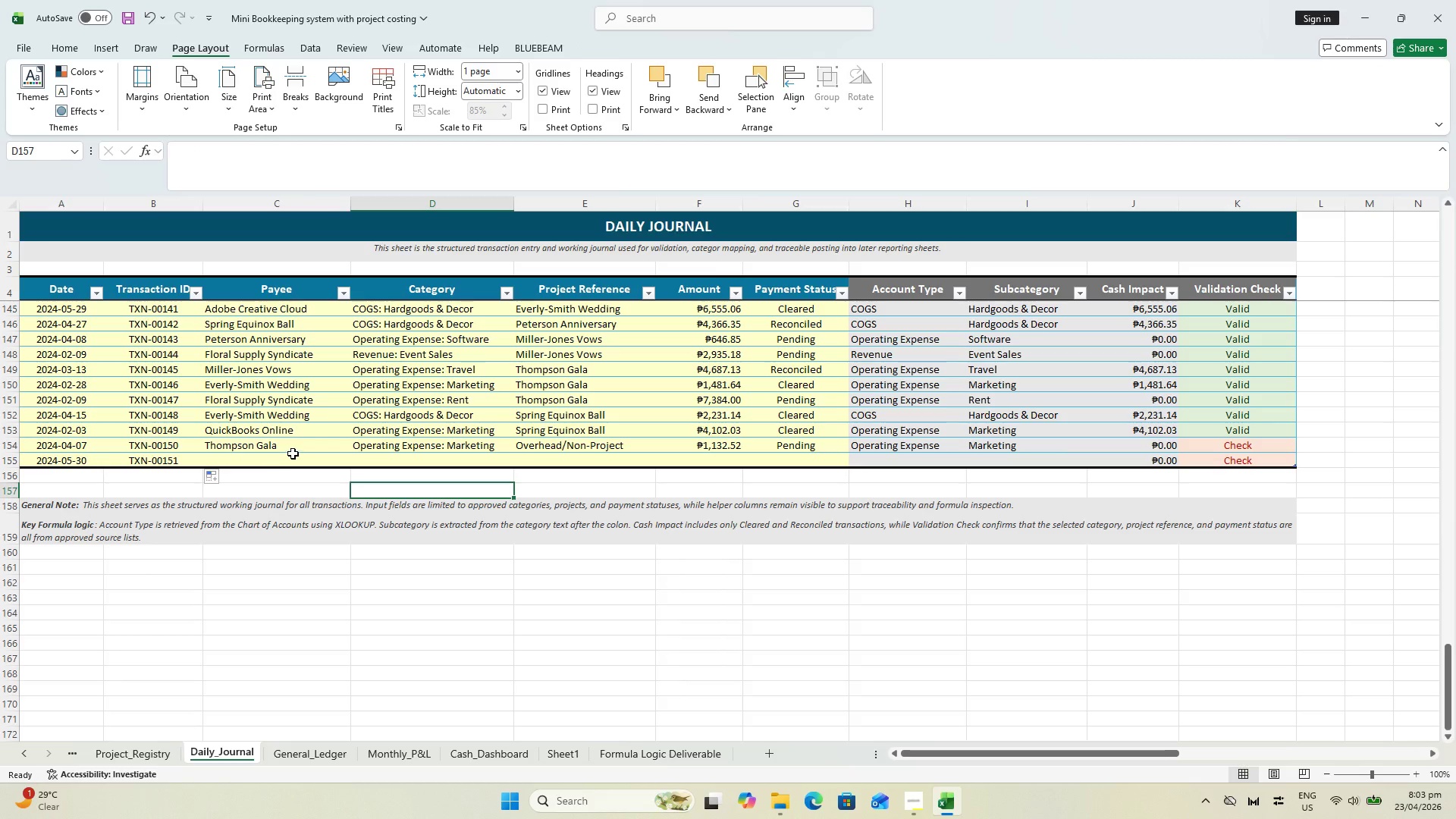 
key(Control+ControlLeft)
 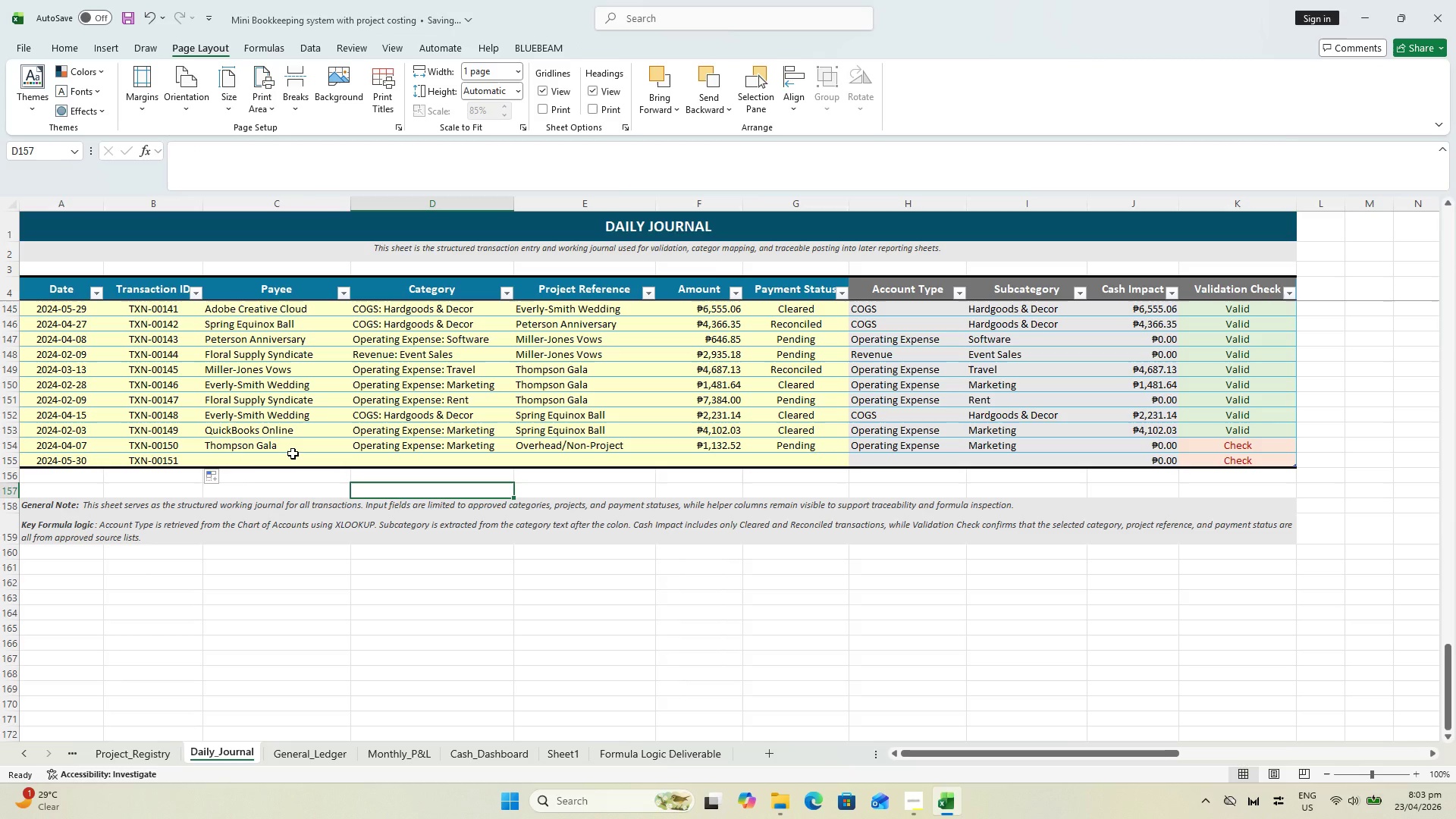 
key(Control+S)
 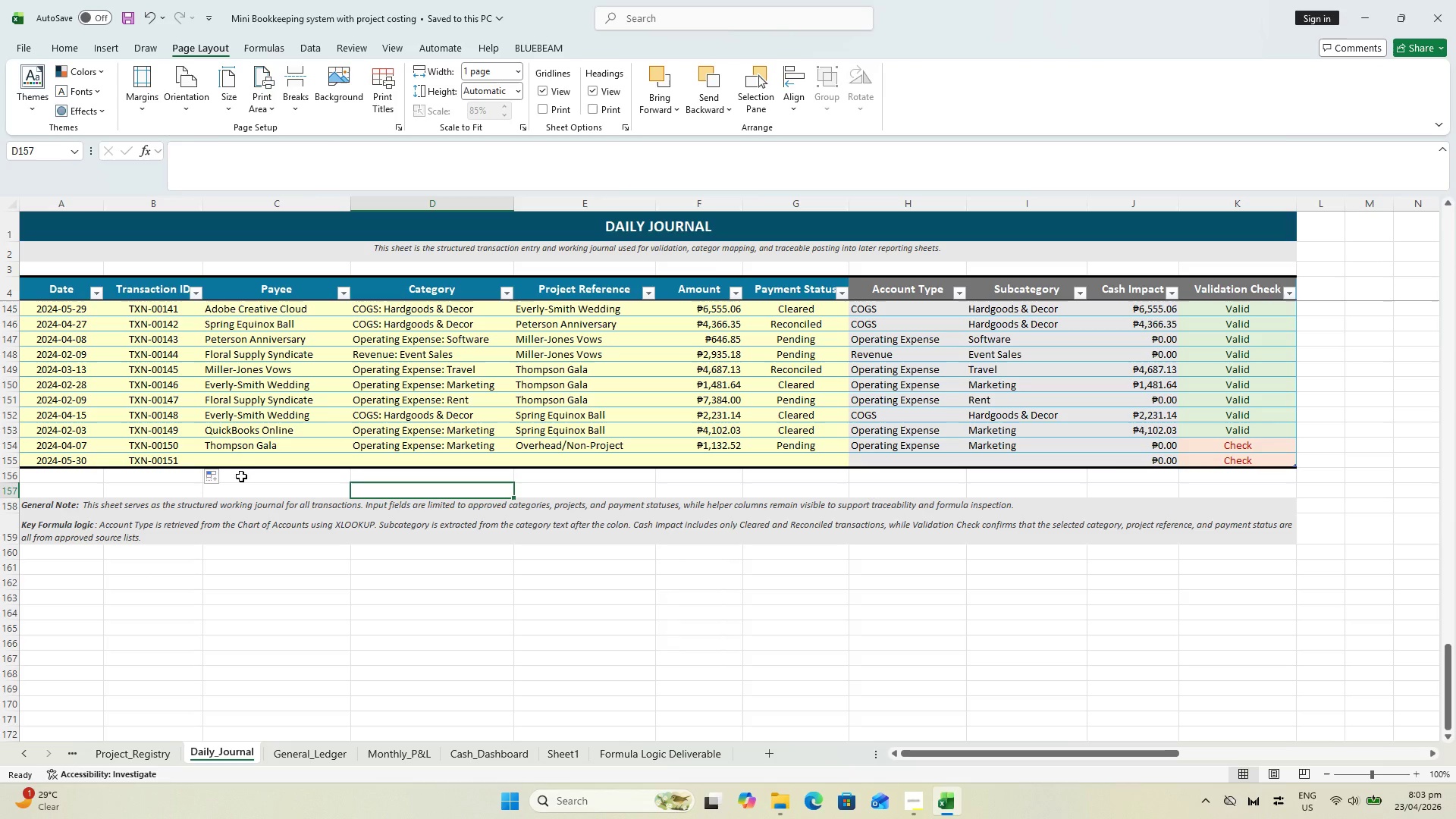 
left_click([249, 451])
 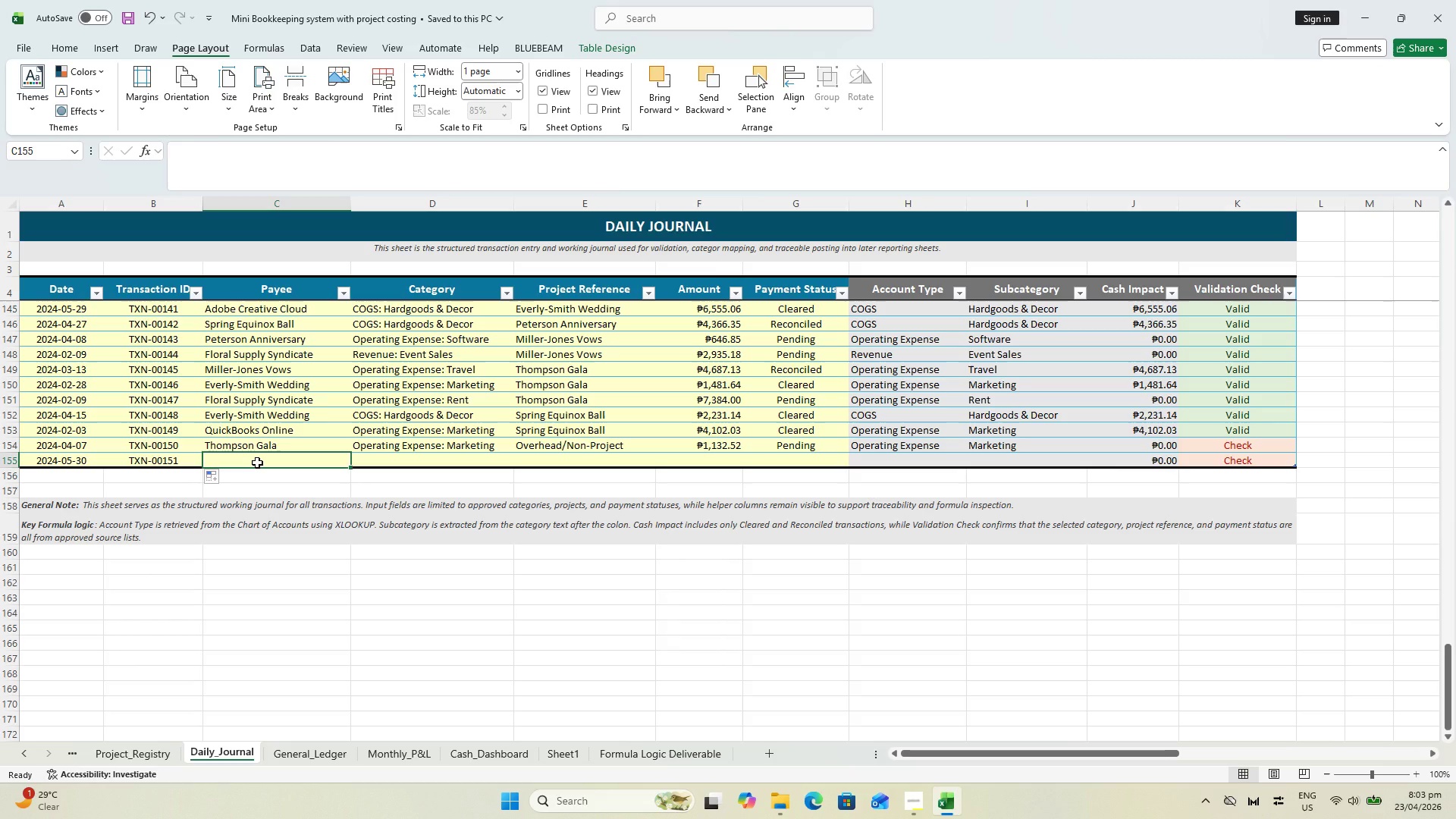 
type(BVlo)
key(Backspace)
key(Backspace)
key(Backspace)
type(loo,)
key(Backspace)
type(mWorks Supplier)
 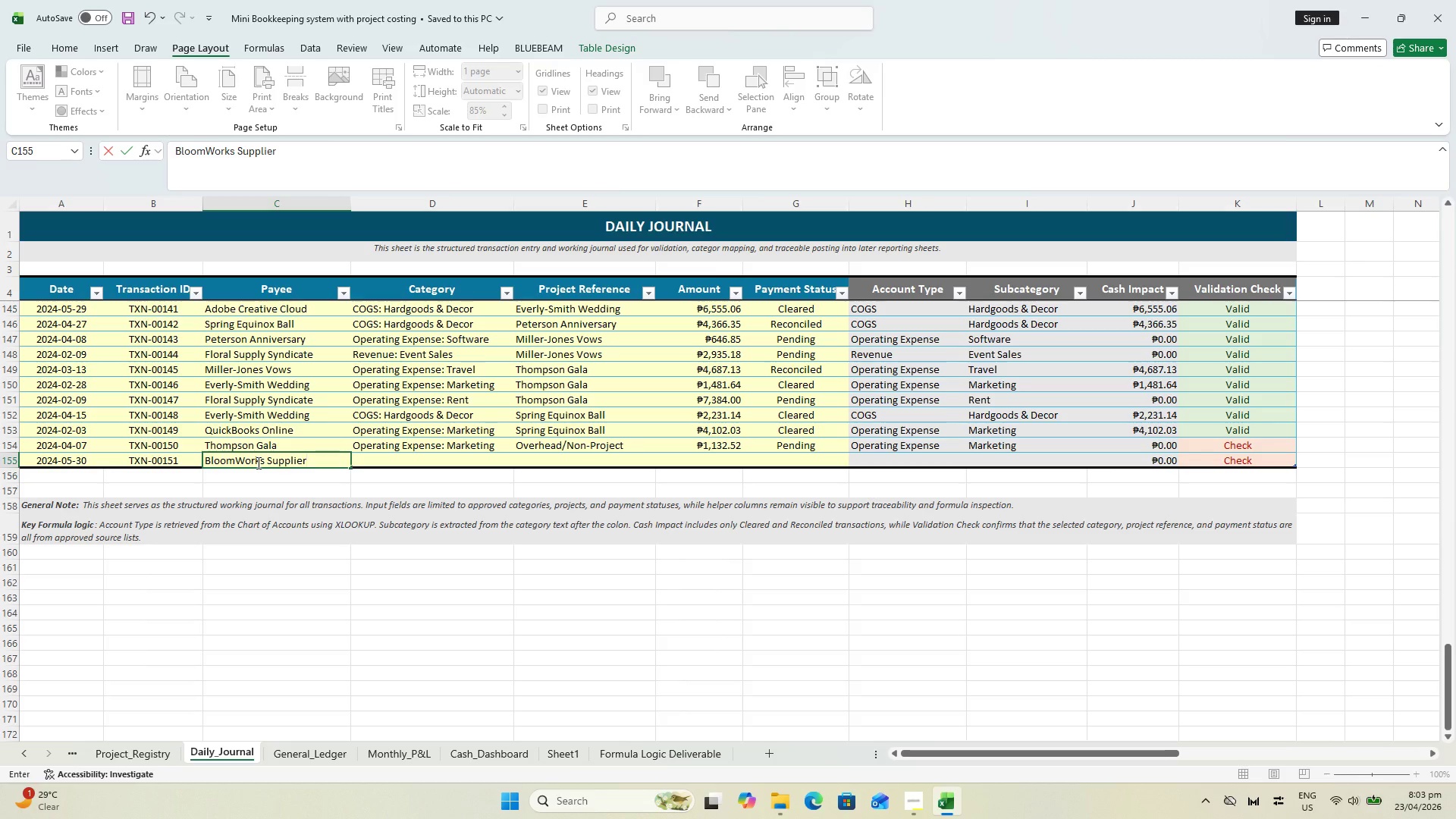 
key(ArrowRight)
 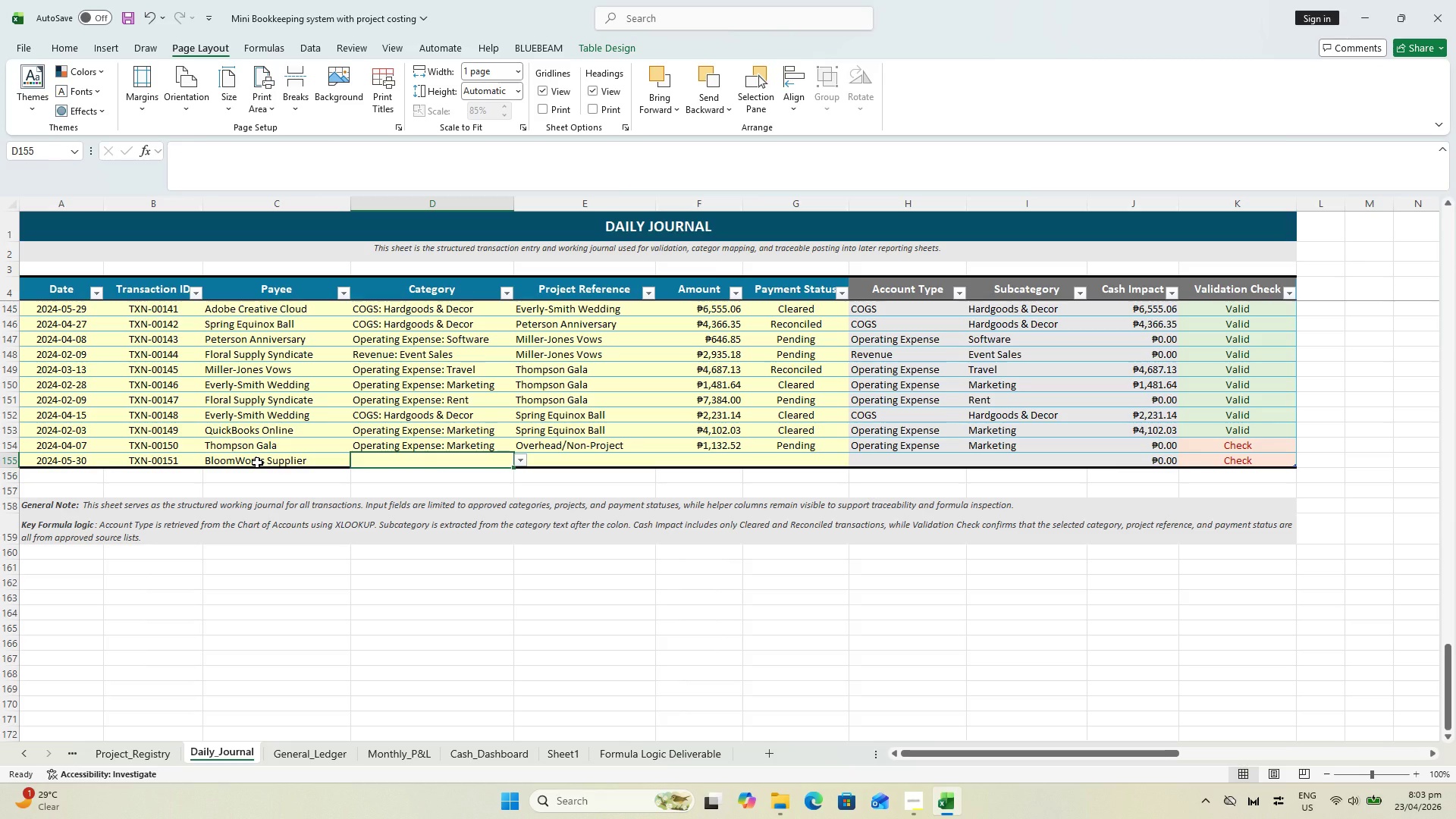 
type(Operating Ex)
 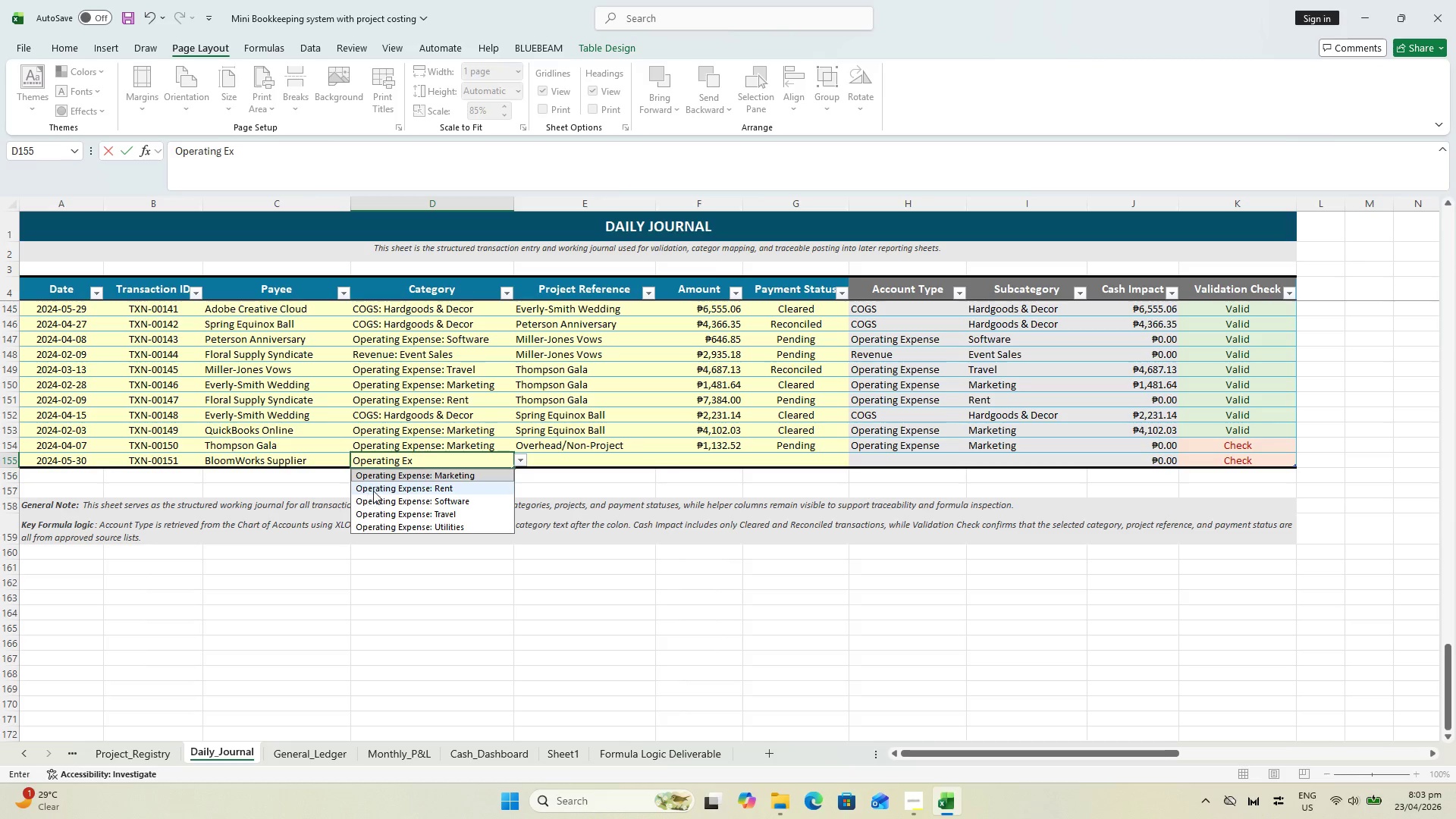 
left_click([588, 458])
 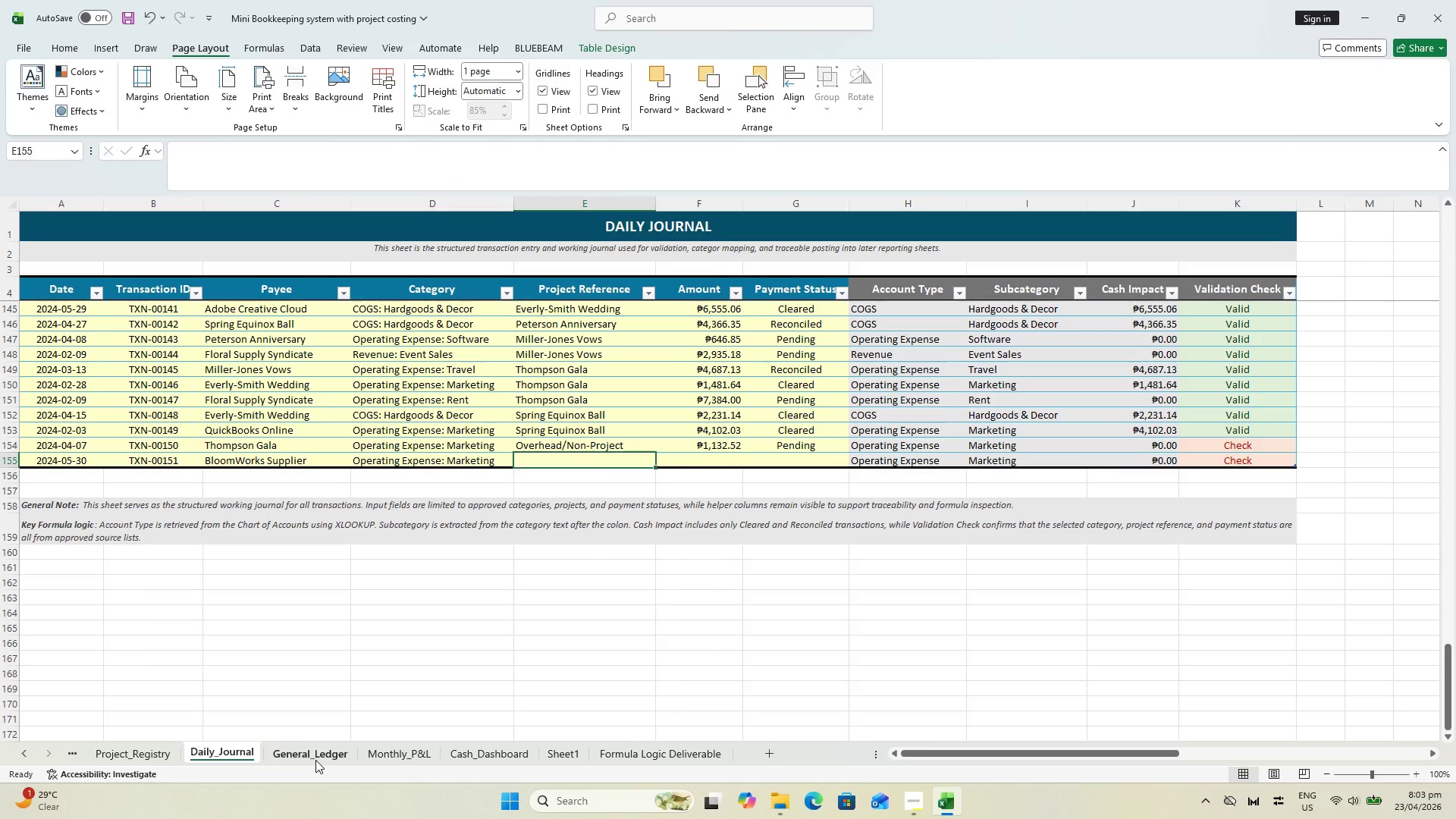 
wait(6.97)
 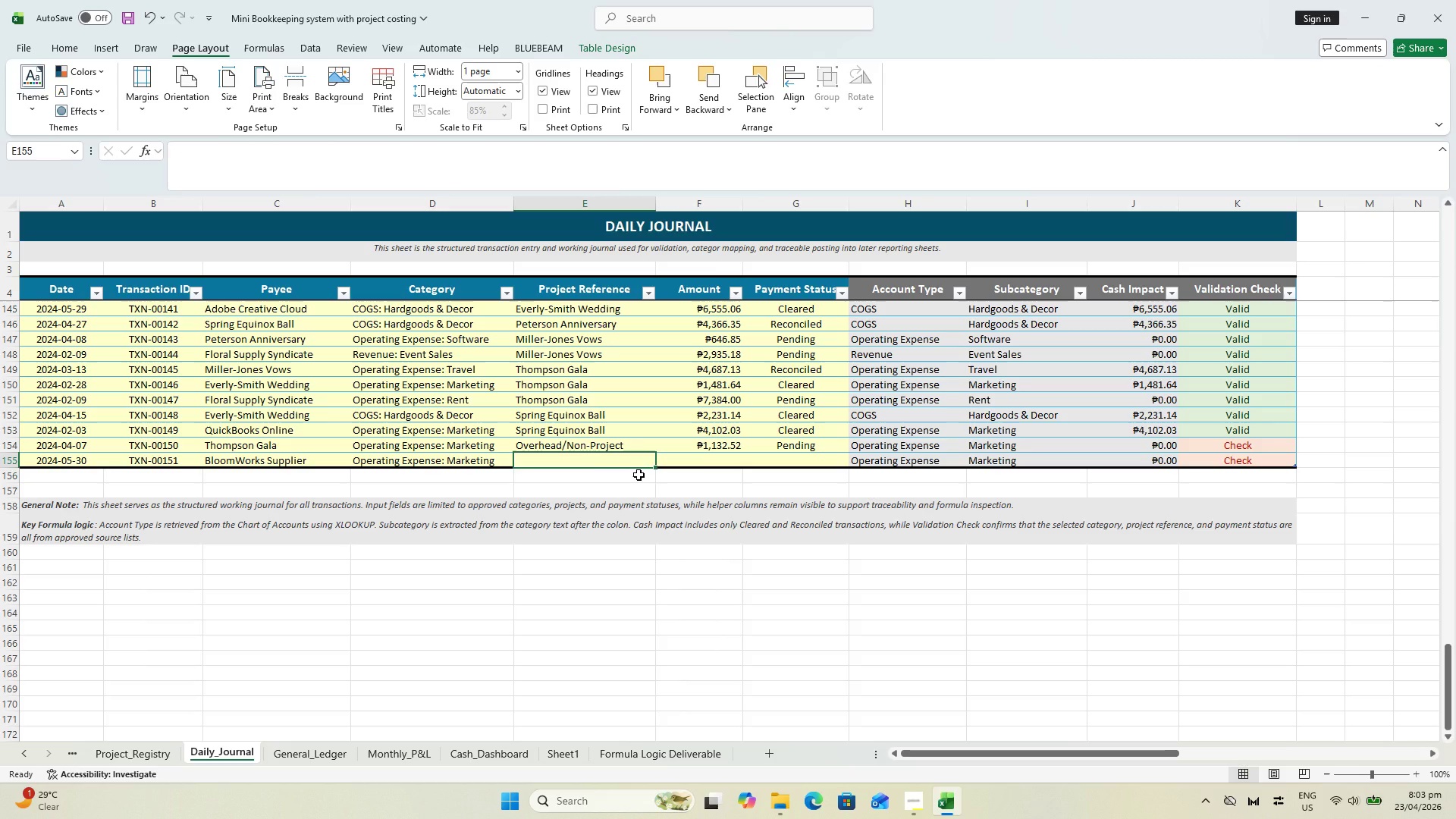 
key(Control+Z)
 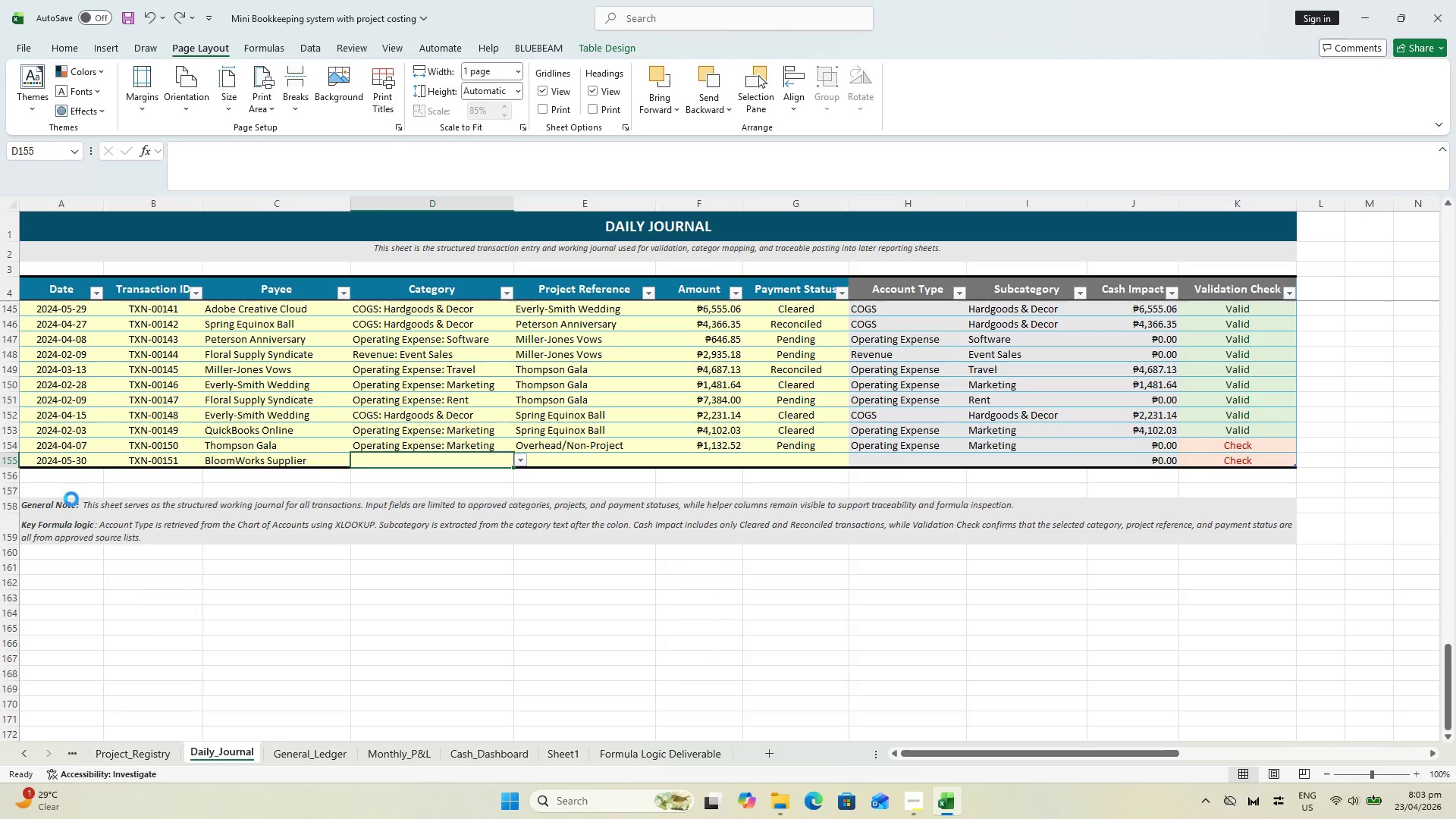 
key(Control+Z)
 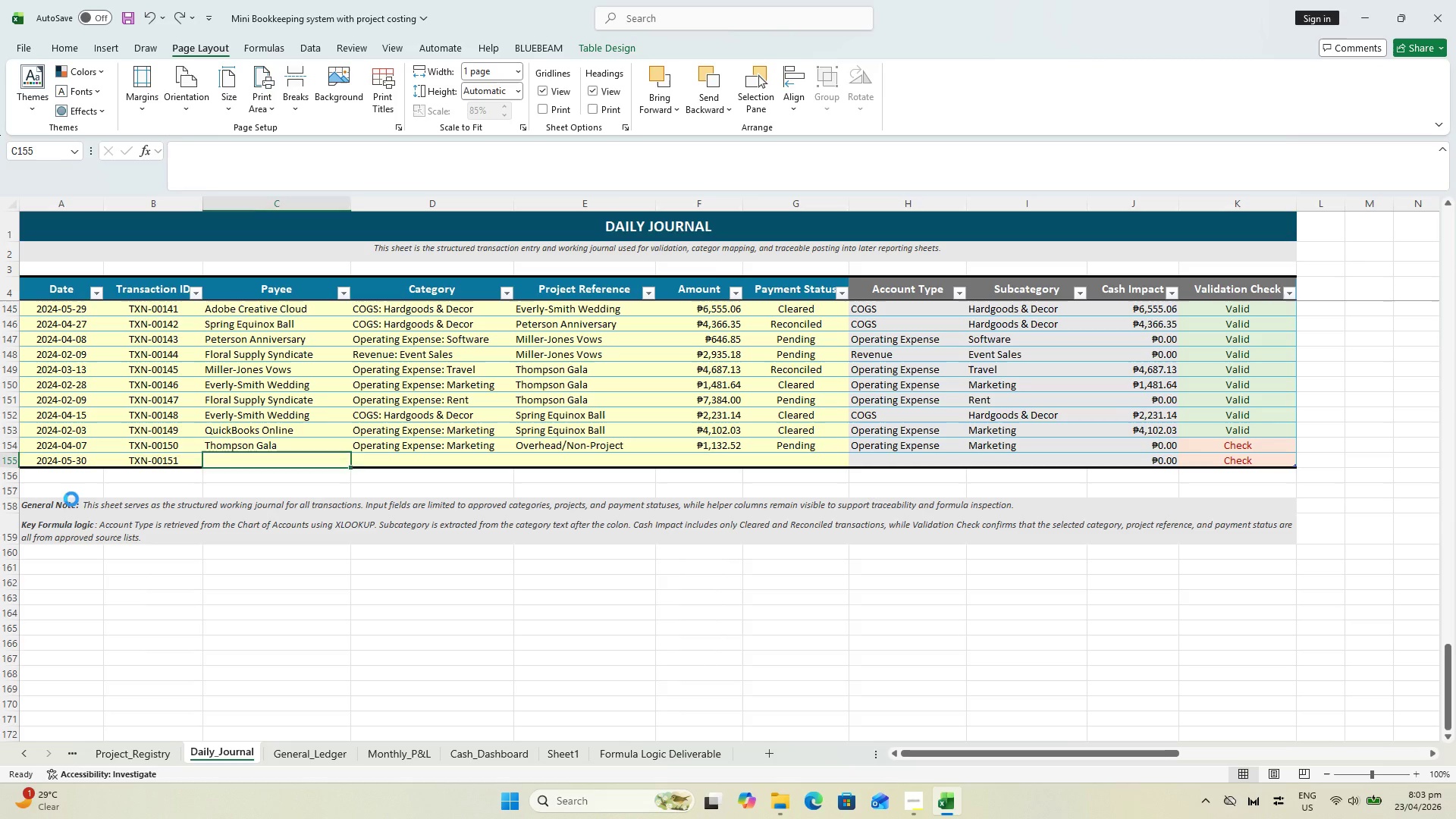 
key(Control+Z)
 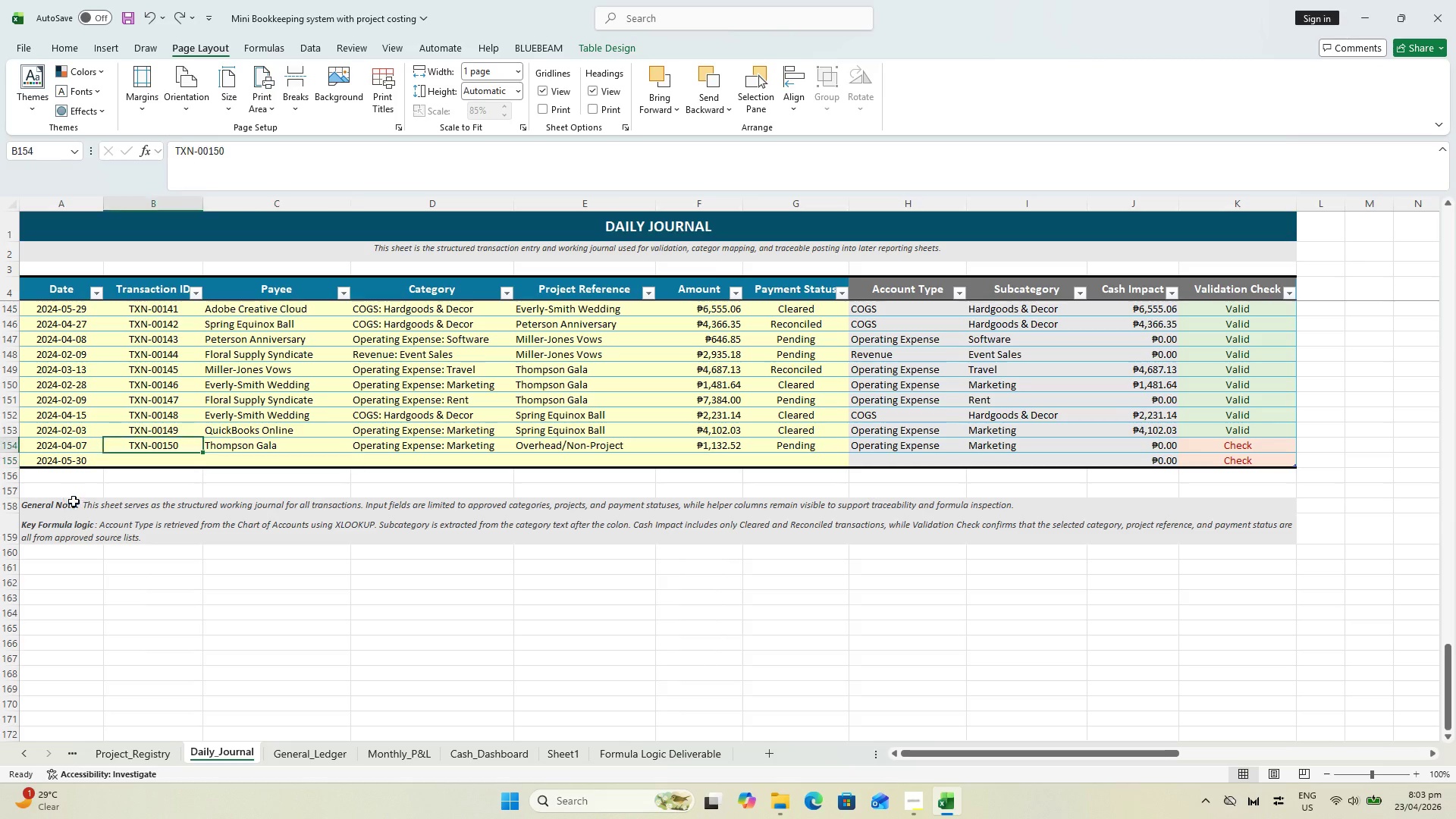 
key(Control+Z)
 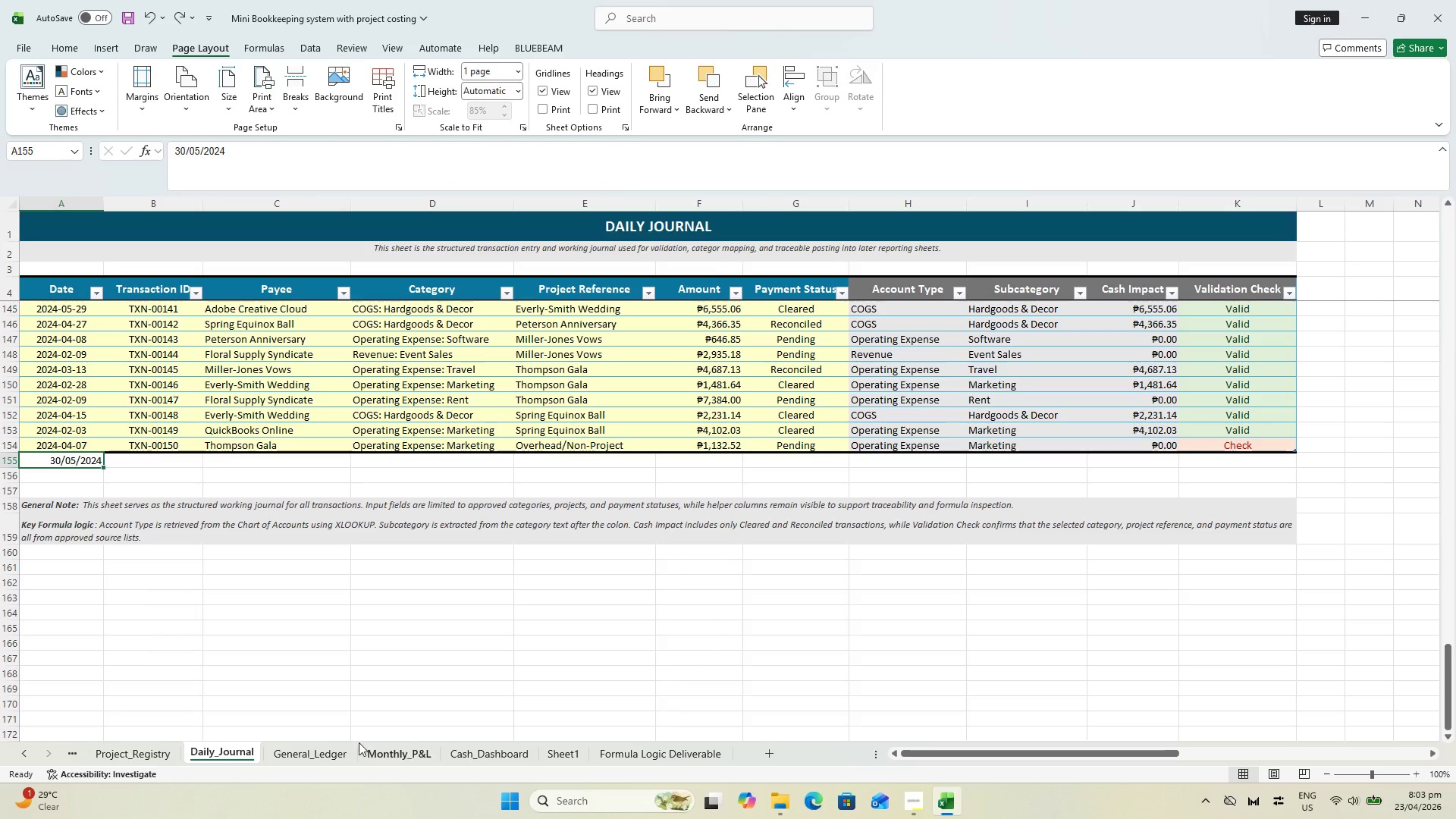 
left_click([303, 767])
 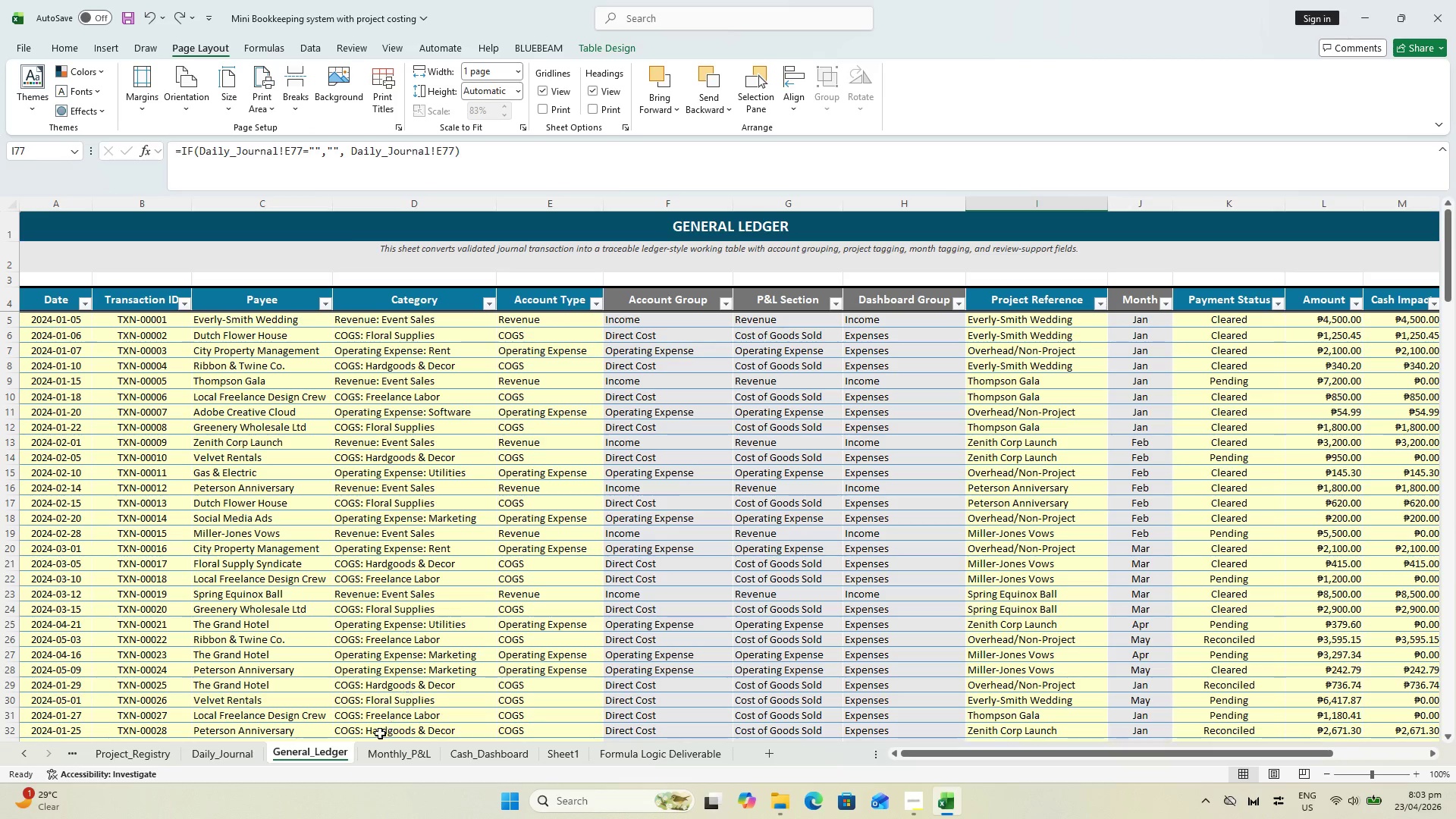 
left_click([391, 762])
 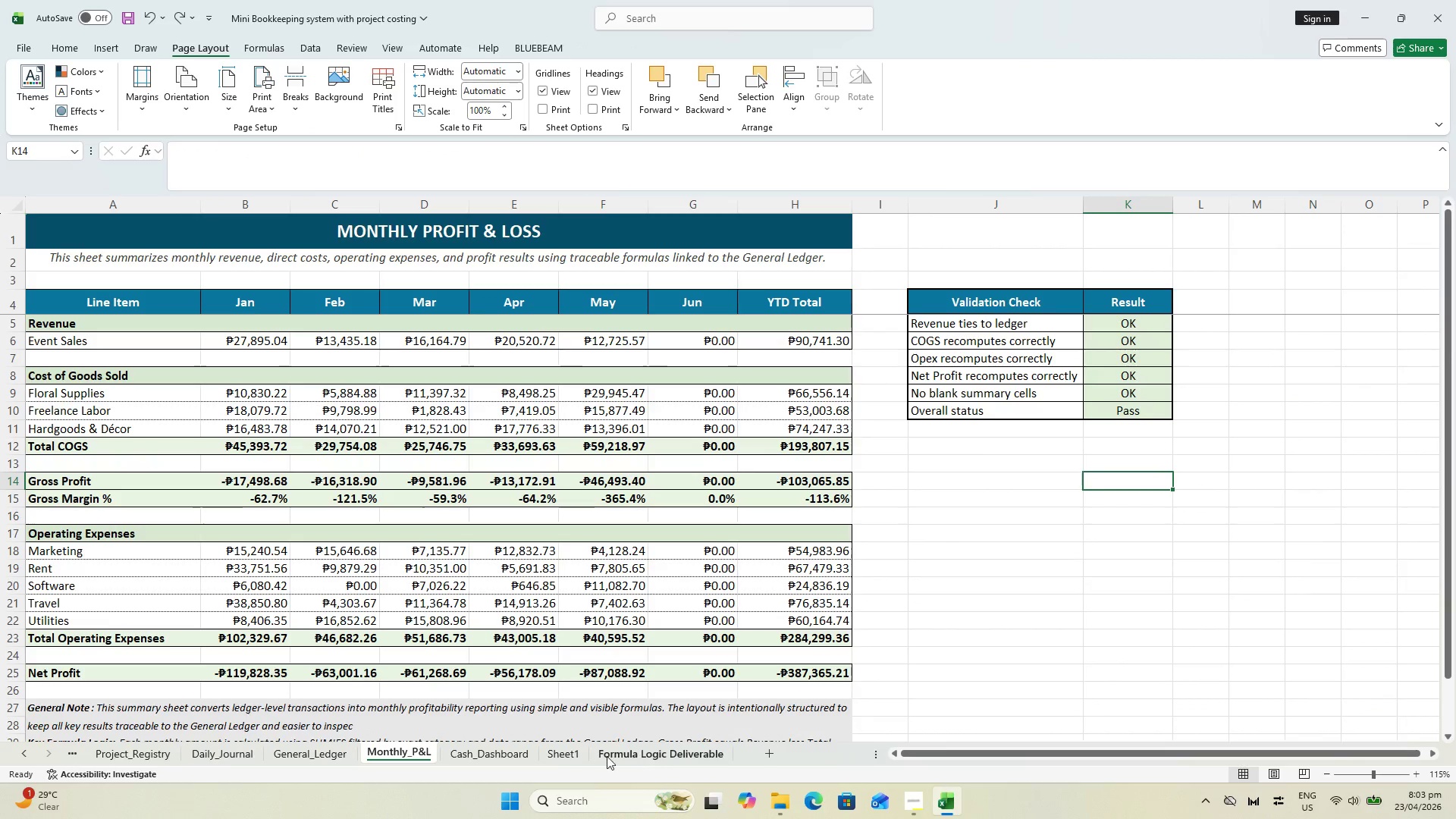 
left_click([507, 752])
 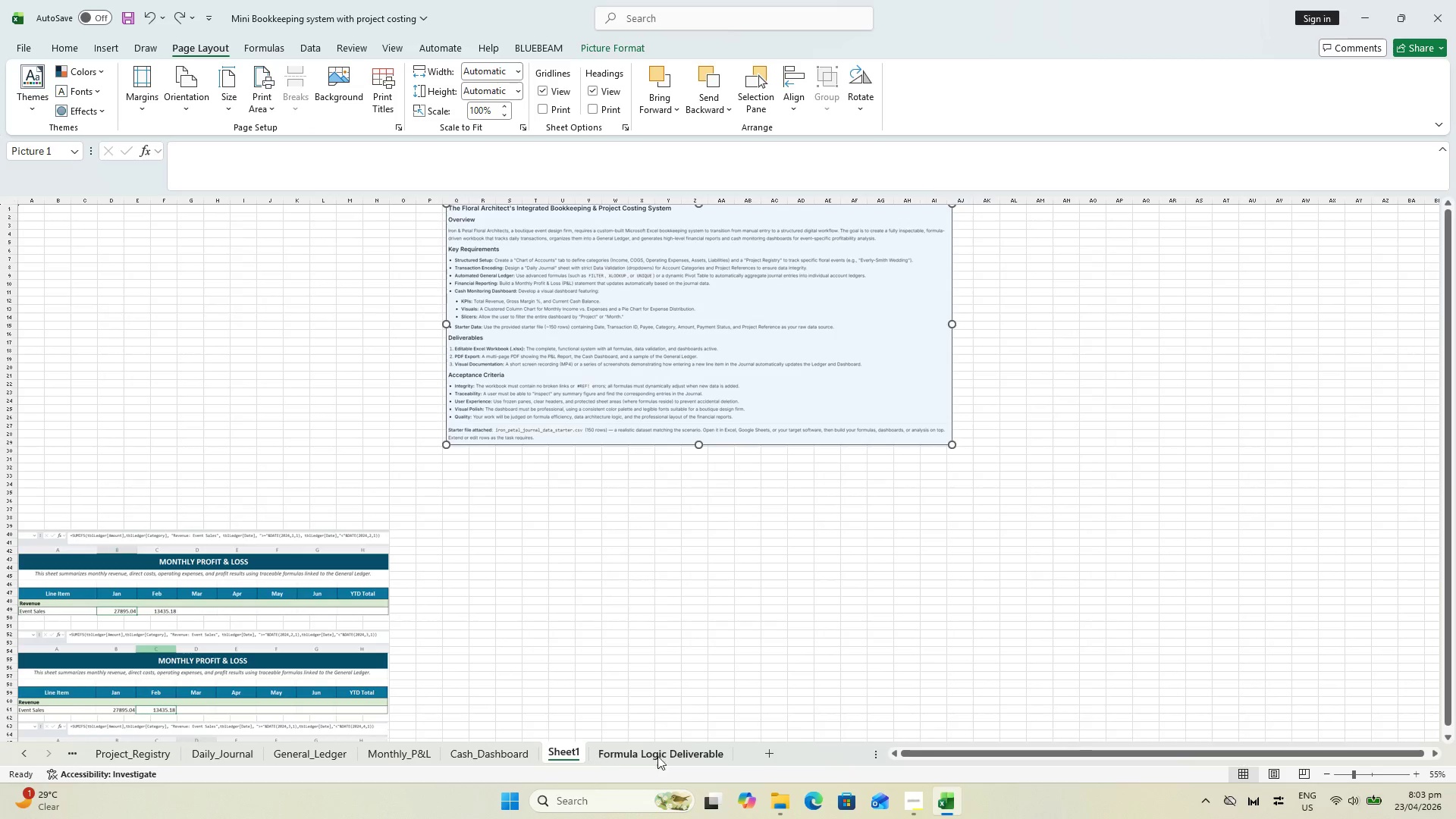 
scroll: coordinate [690, 426], scroll_direction: up, amount: 2.0
 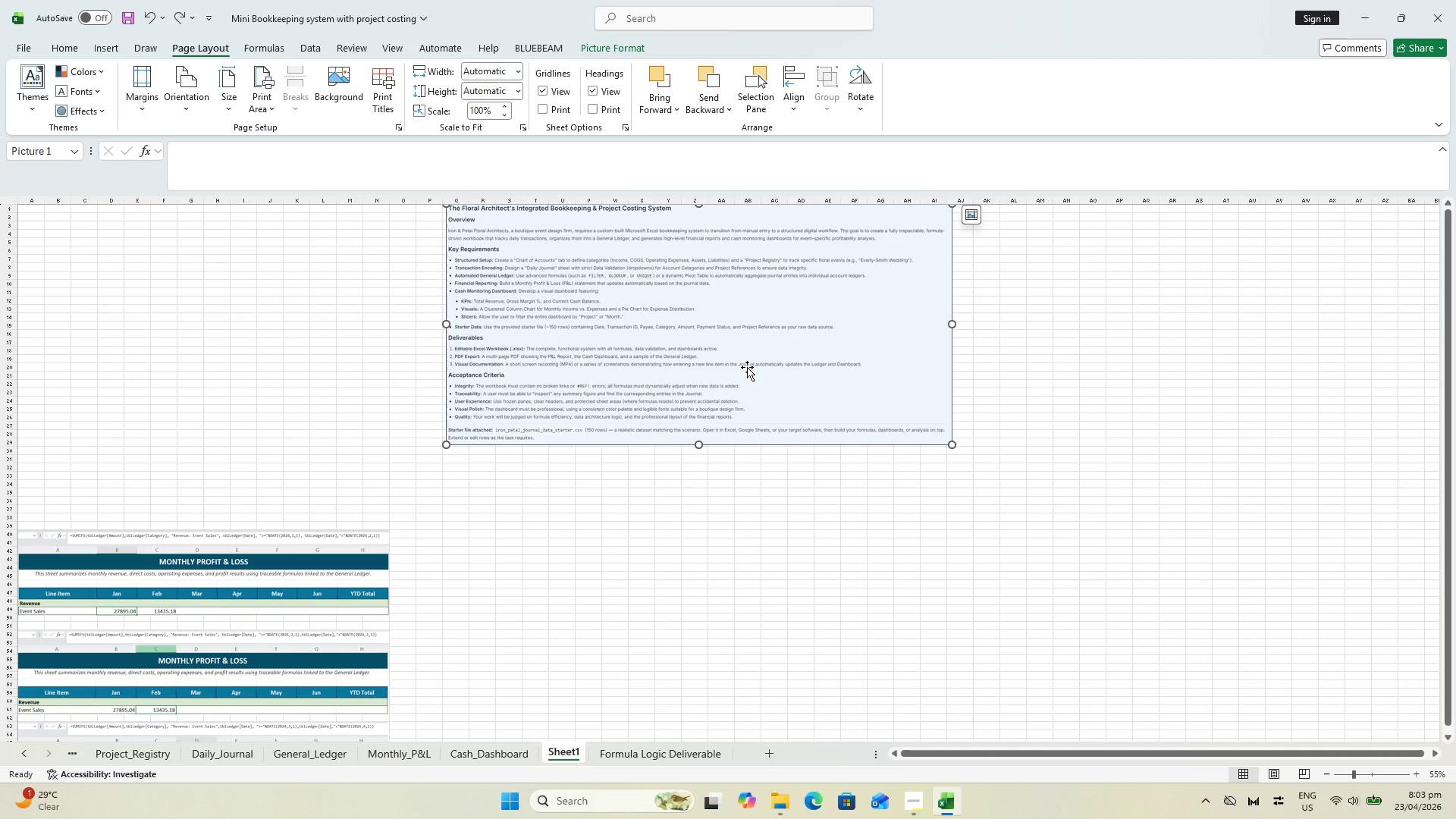 
hold_key(key=ControlLeft, duration=0.61)
scroll: coordinate [761, 371], scroll_direction: up, amount: 4.0
 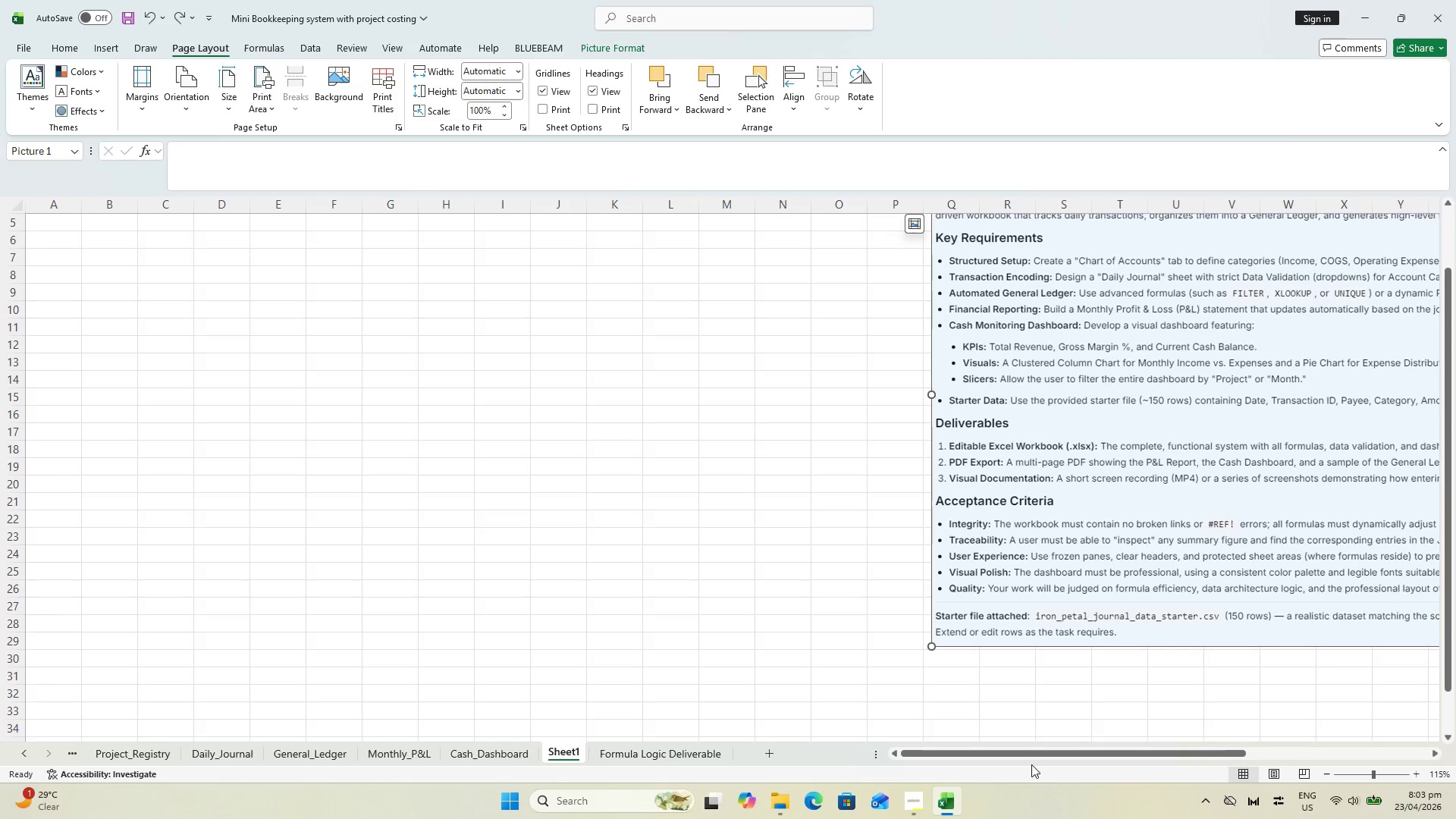 
left_click_drag(start_coordinate=[1037, 753], to_coordinate=[1211, 721])
 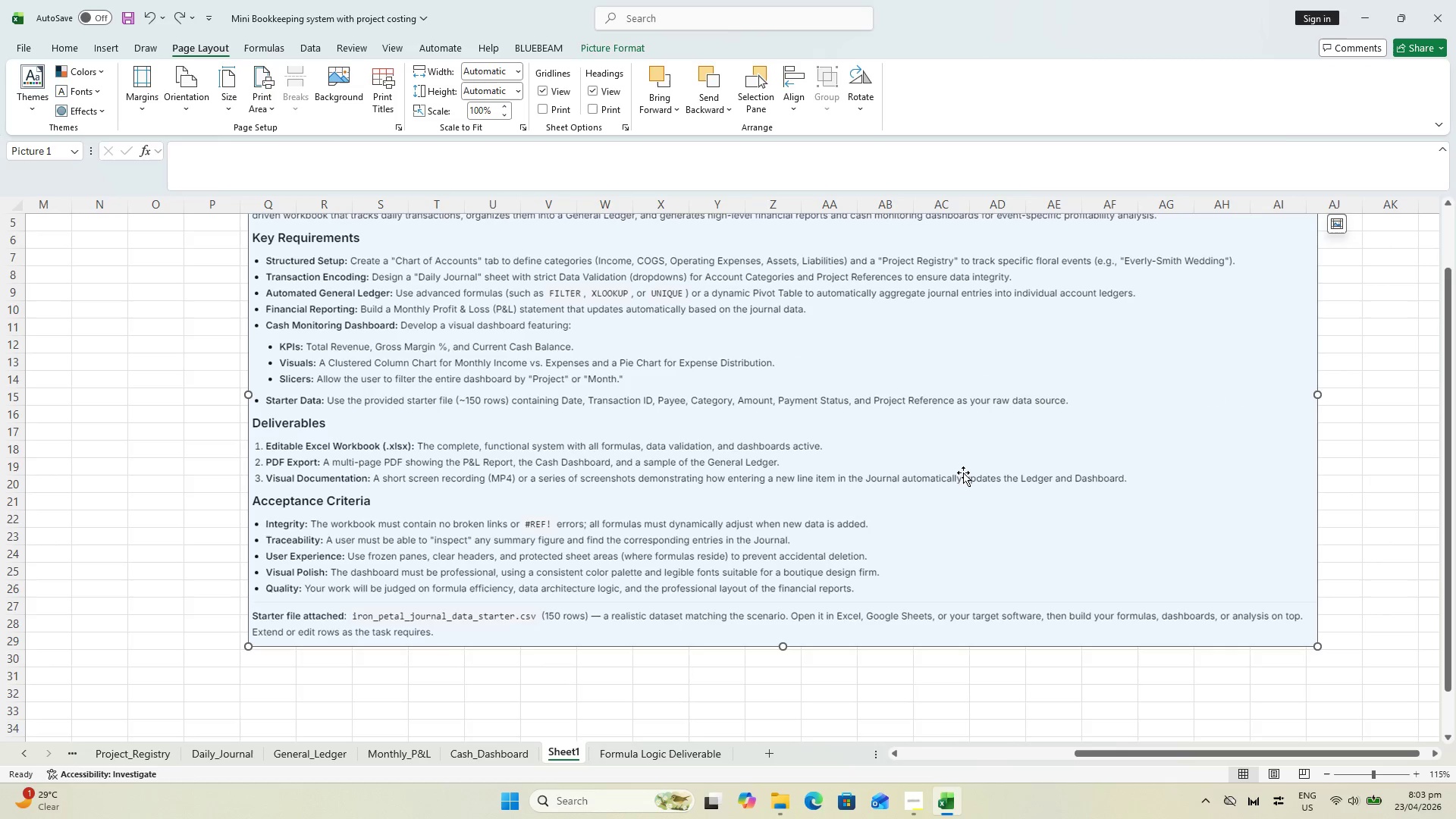 
key(Control+ControlLeft)
 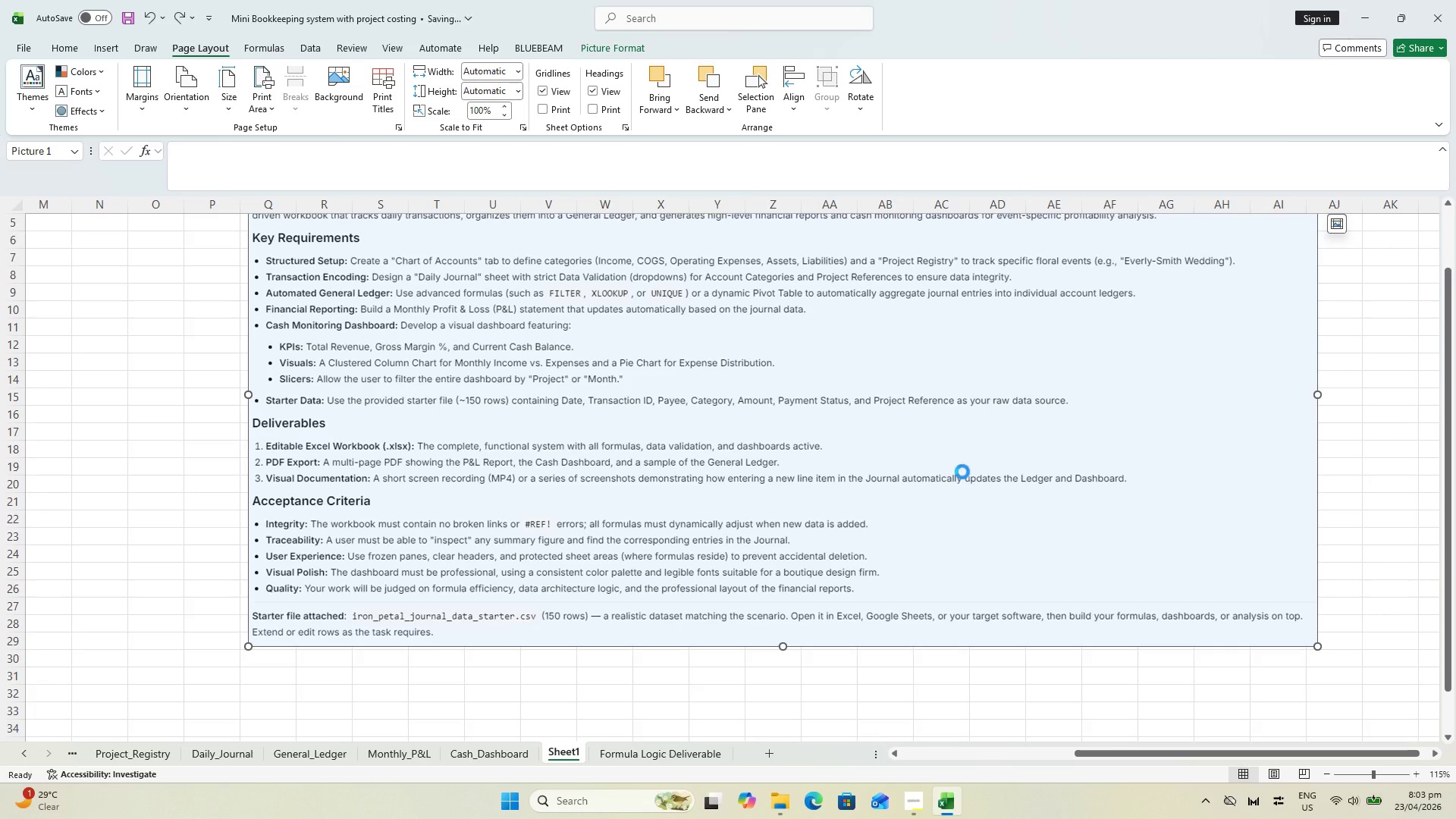 
key(Control+S)
 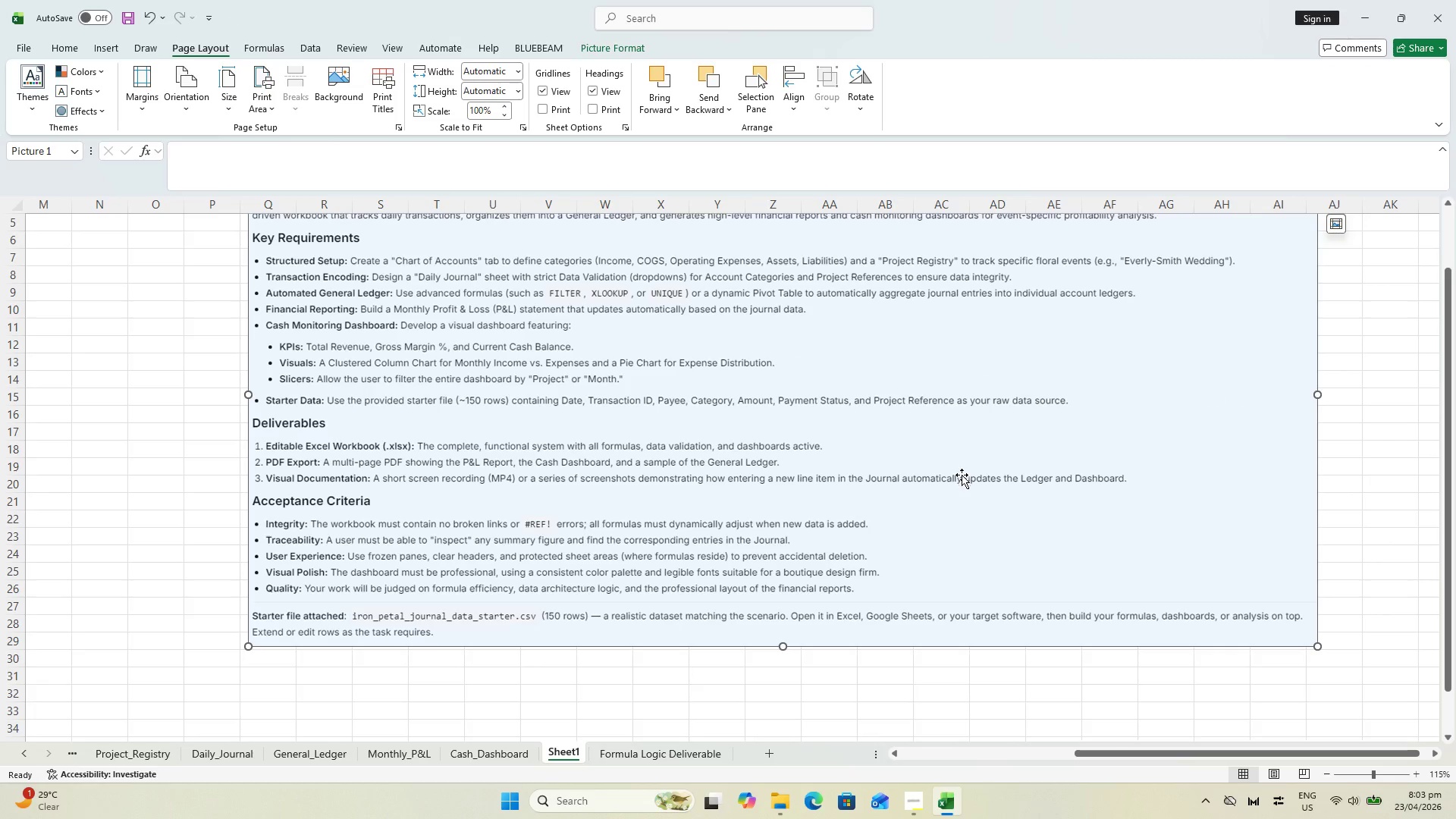 
key(Alt+AltLeft)
 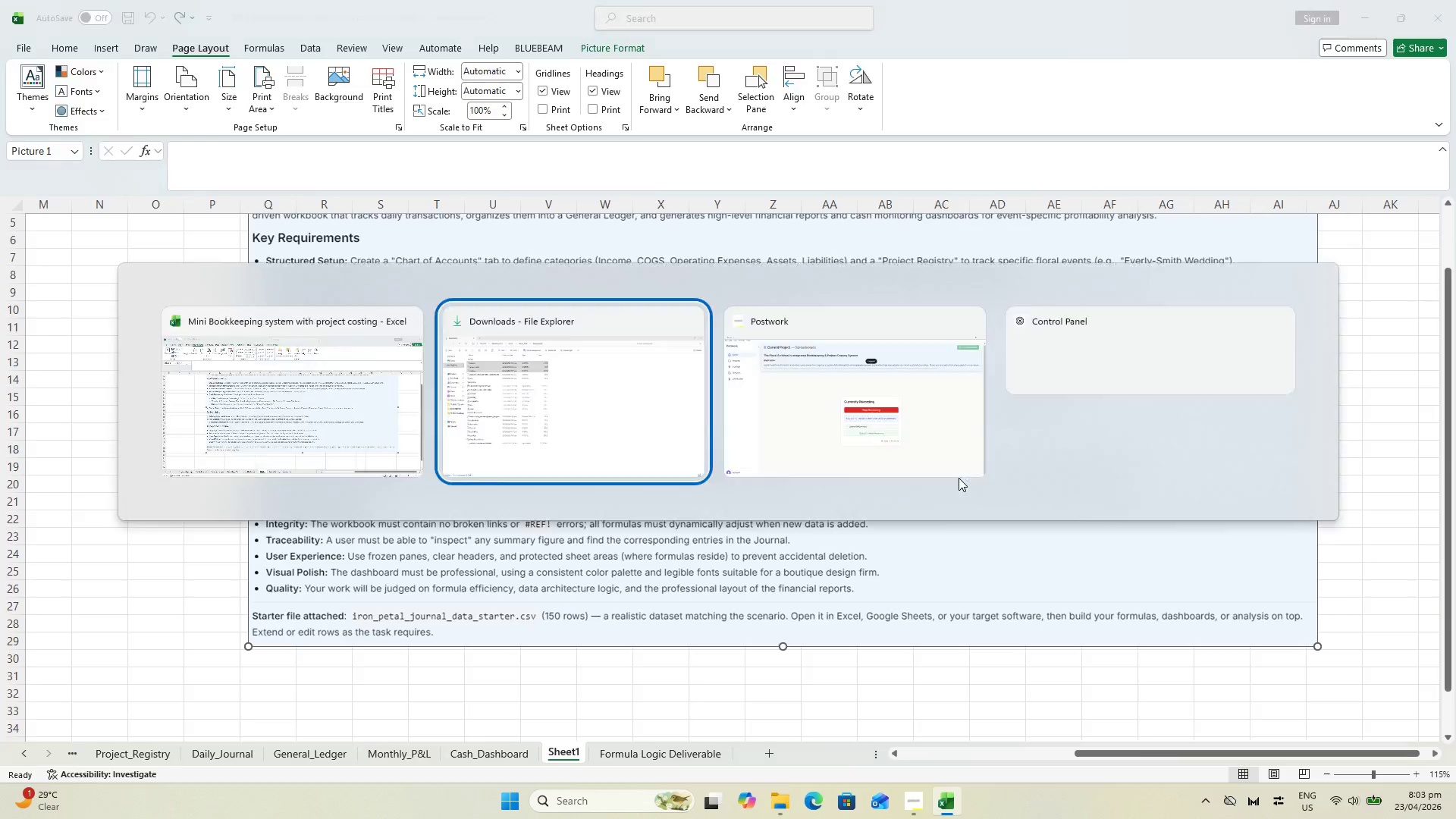 
key(Alt+Tab)
 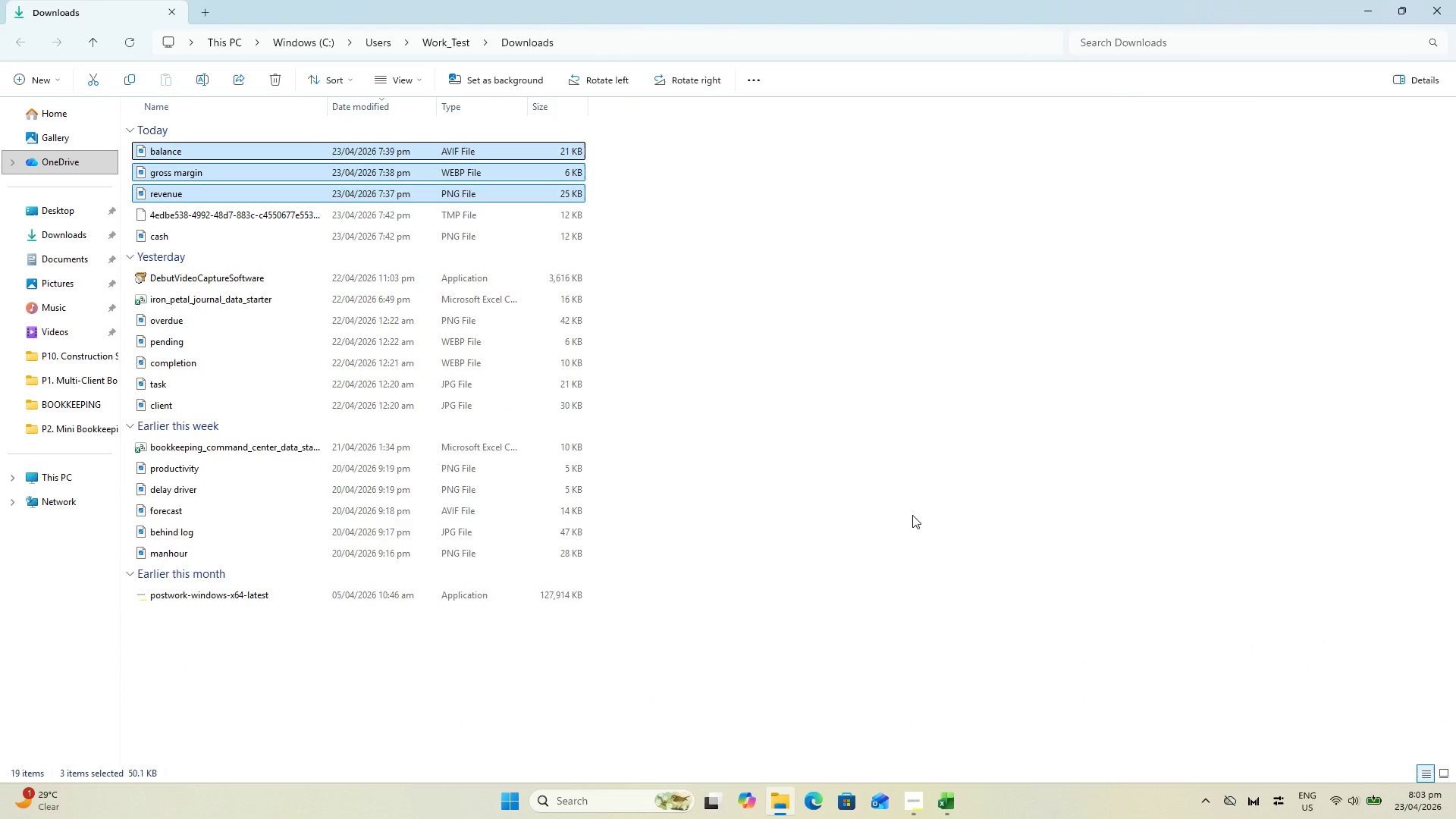 
key(Alt+Tab)
 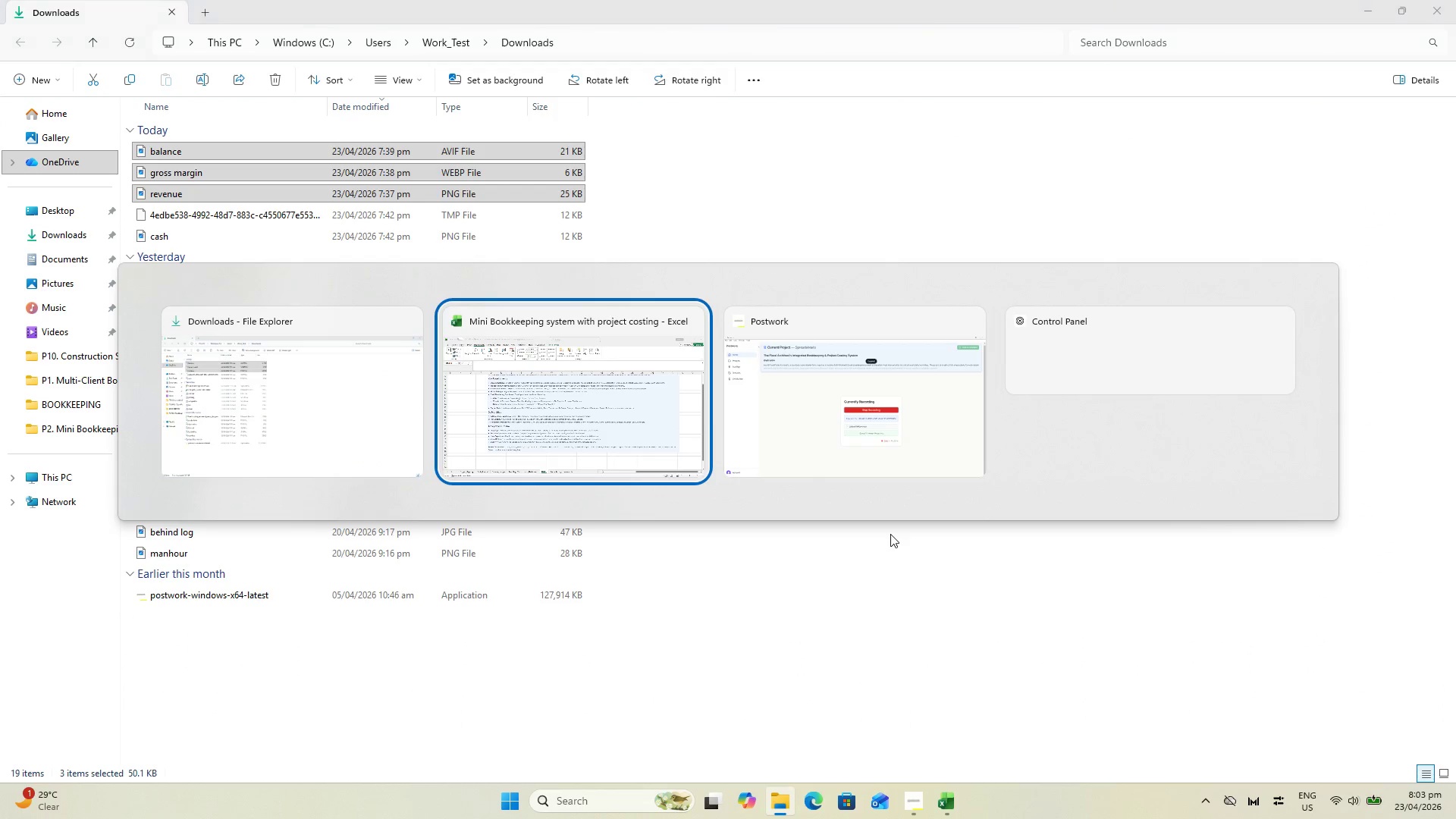 
key(Alt+Tab)